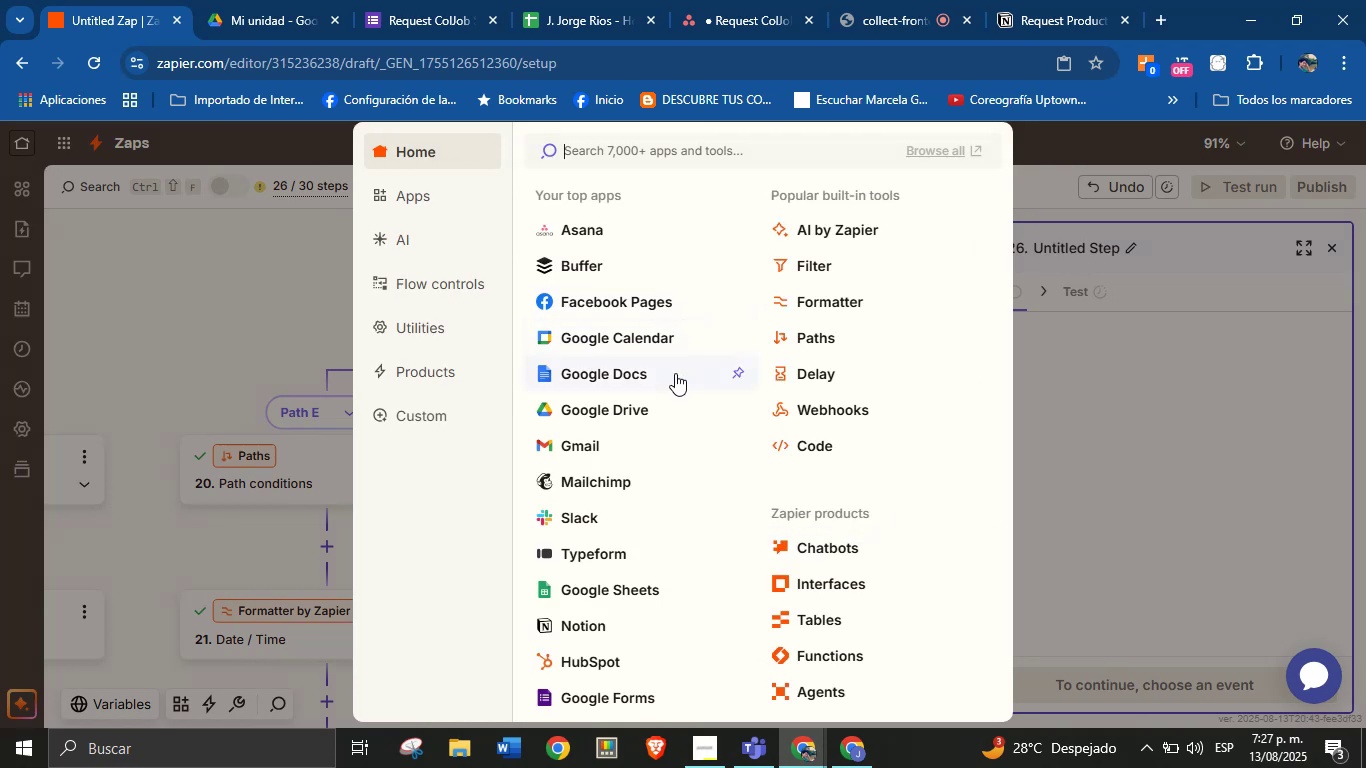 
left_click([1049, 407])
 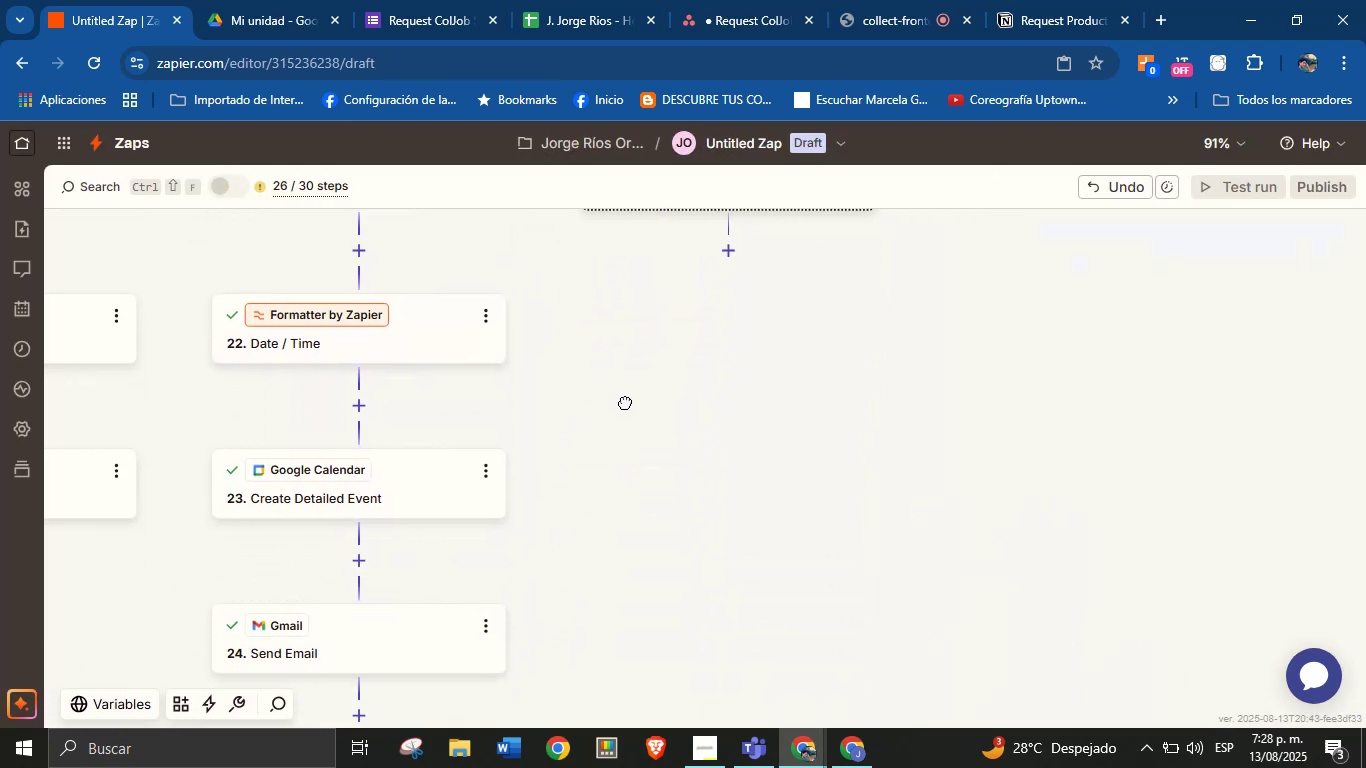 
wait(11.3)
 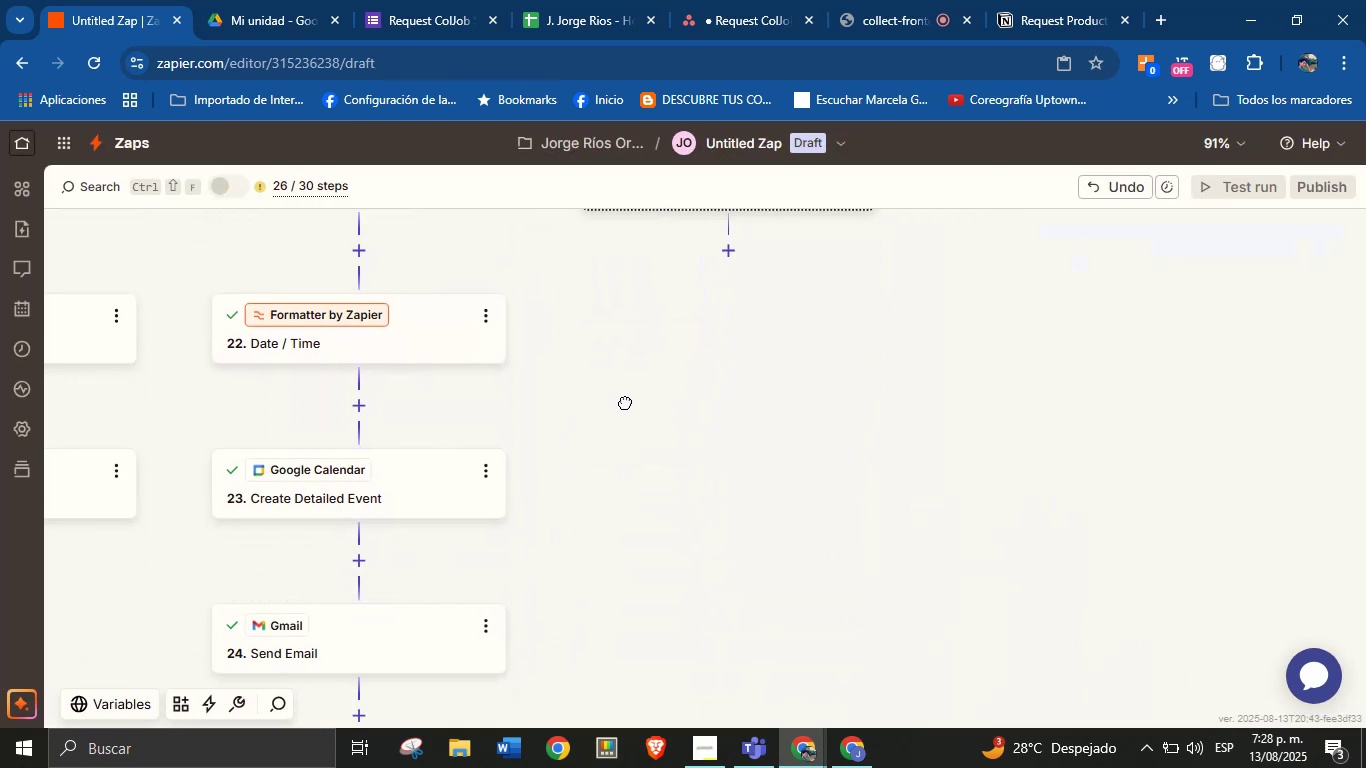 
left_click([520, 444])
 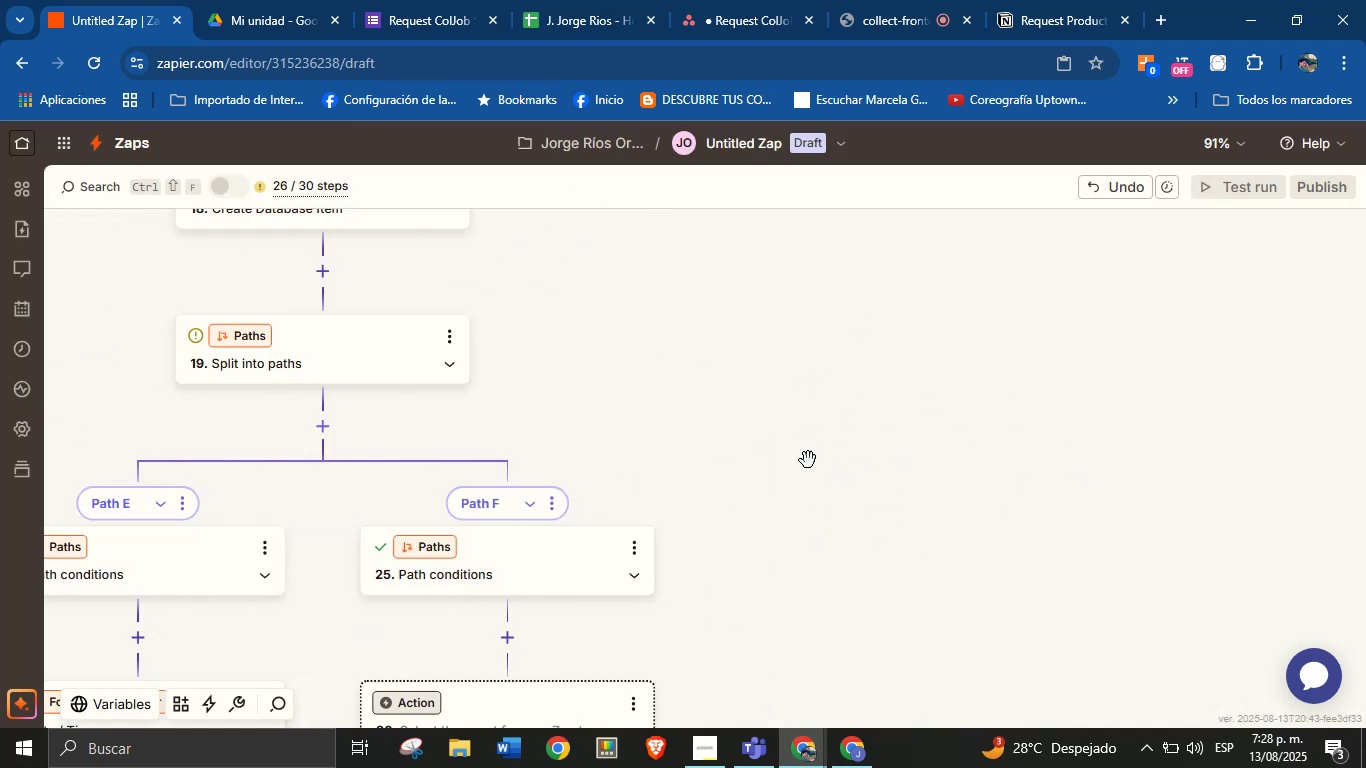 
wait(17.46)
 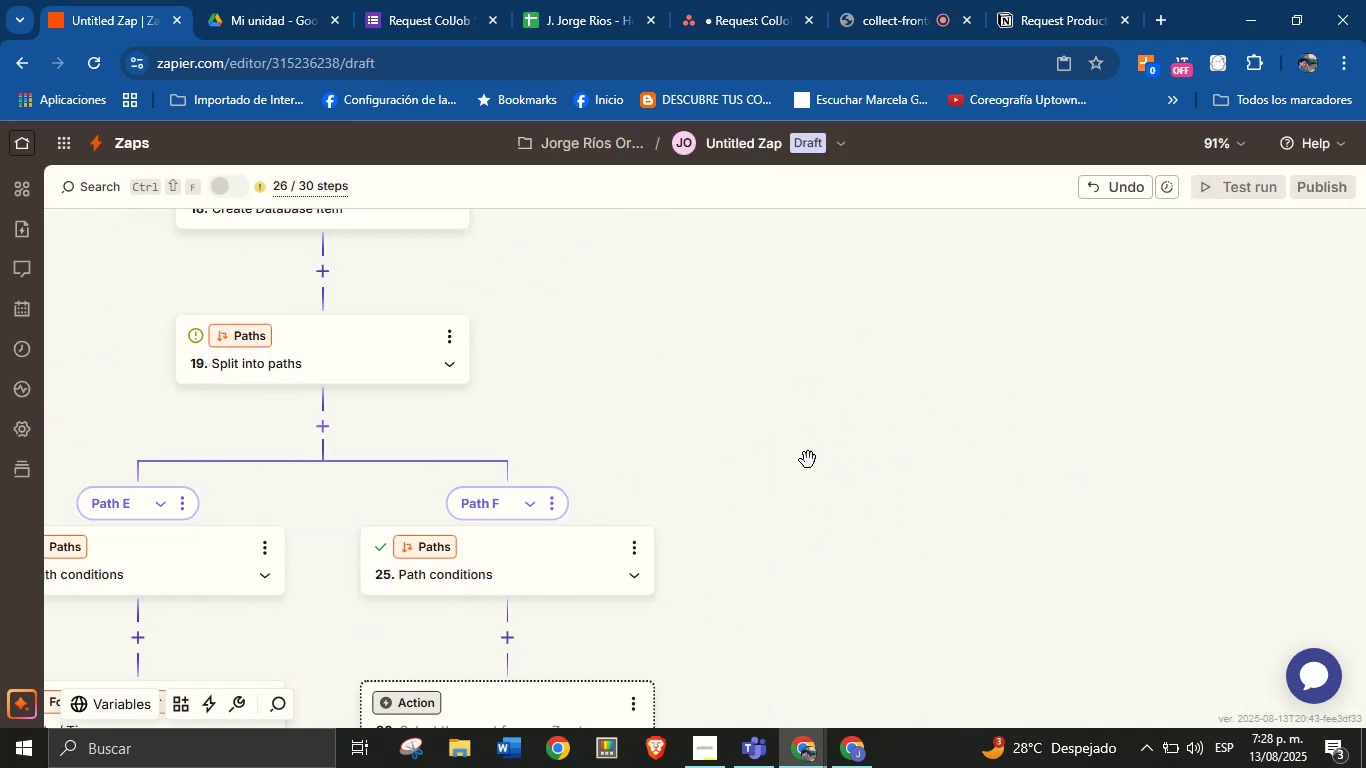 
left_click([371, 426])
 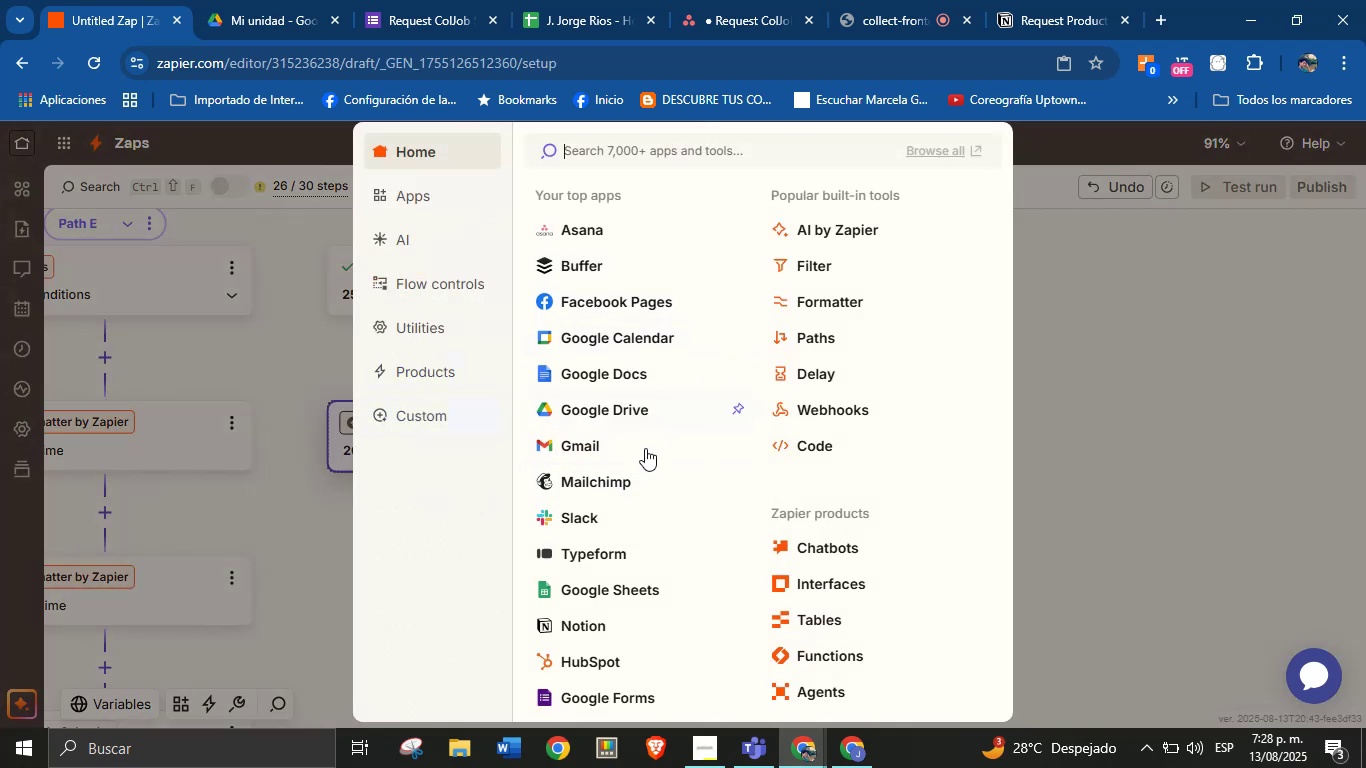 
left_click([610, 448])
 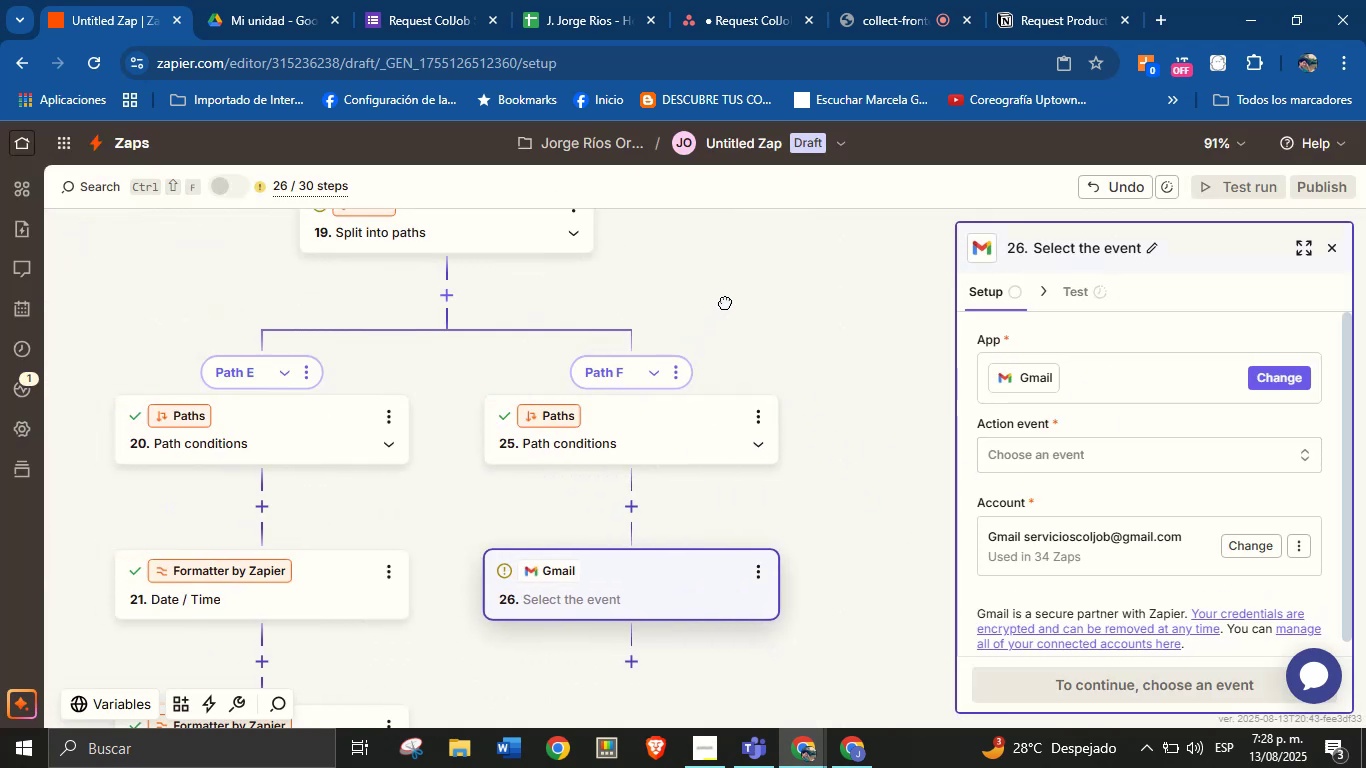 
wait(8.57)
 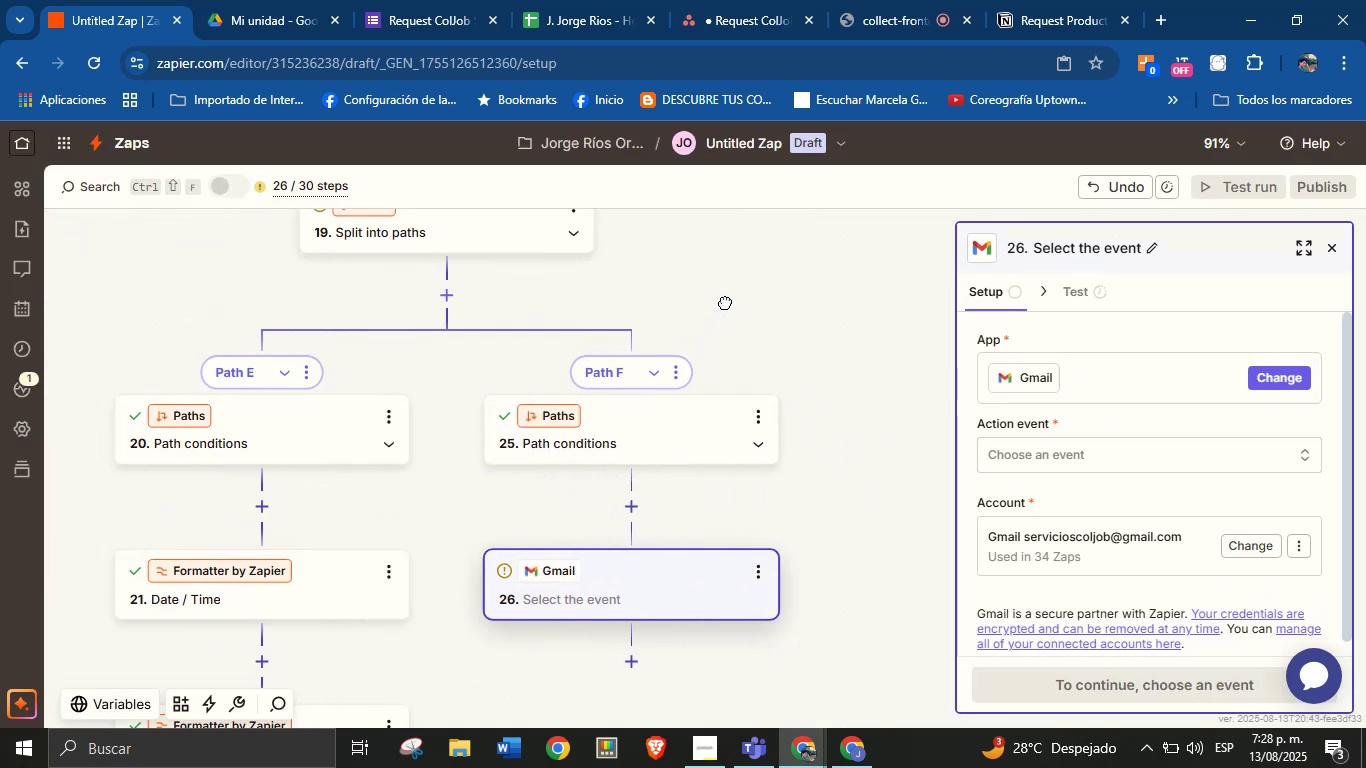 
left_click([1076, 452])
 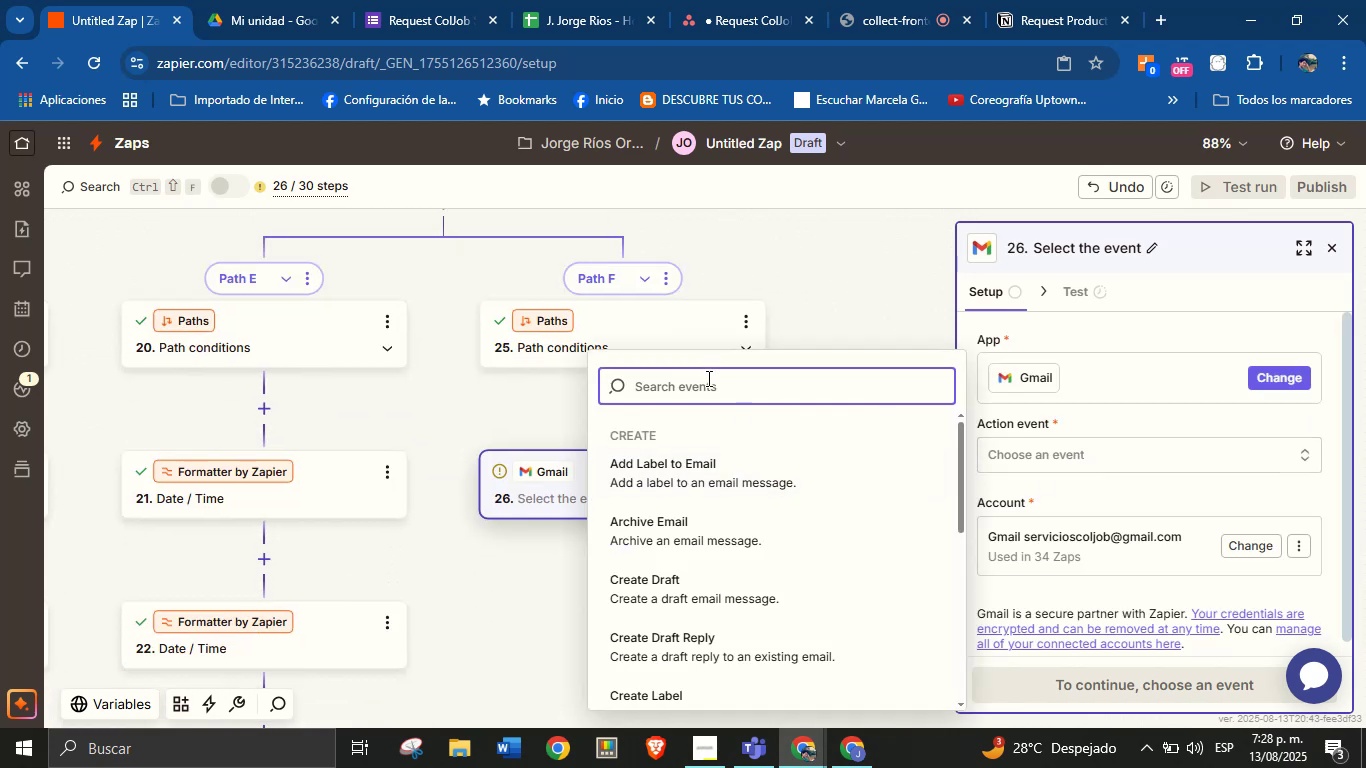 
type(send)
 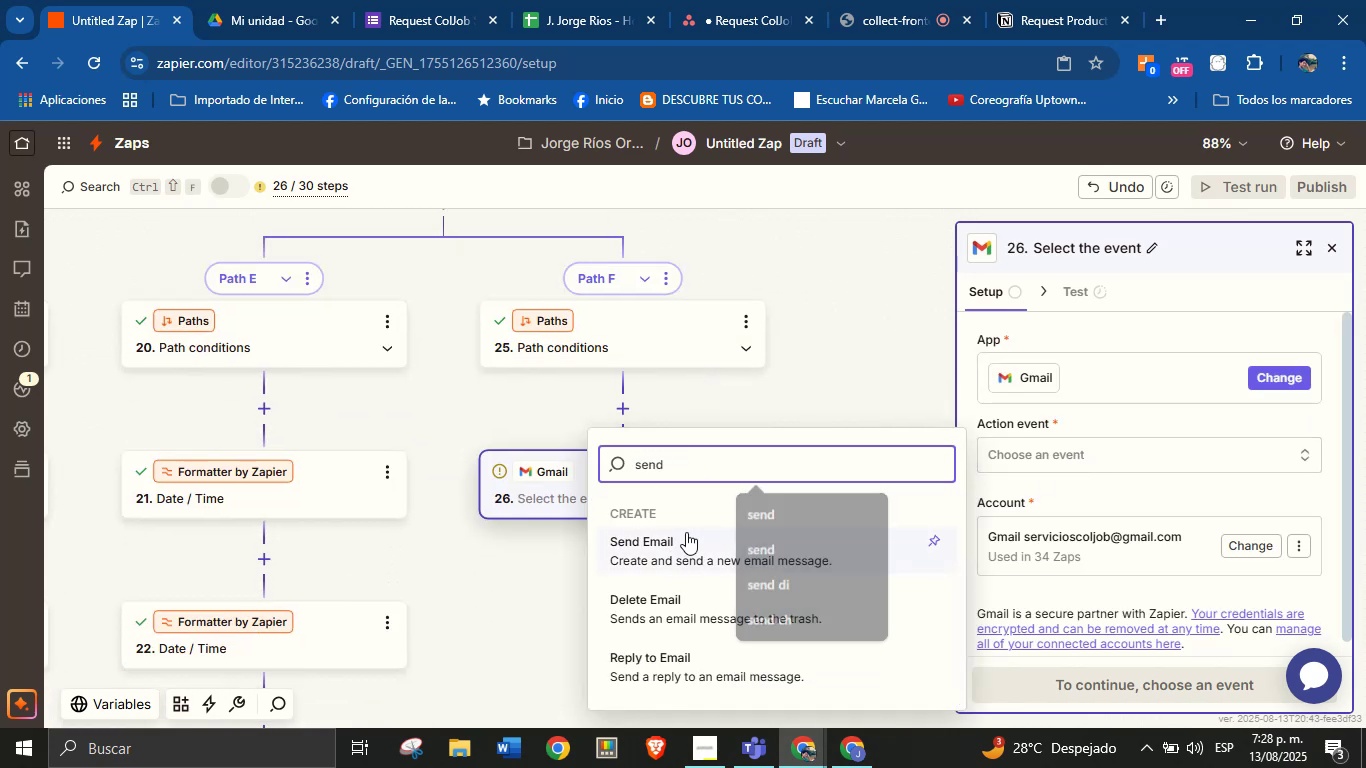 
left_click([671, 550])
 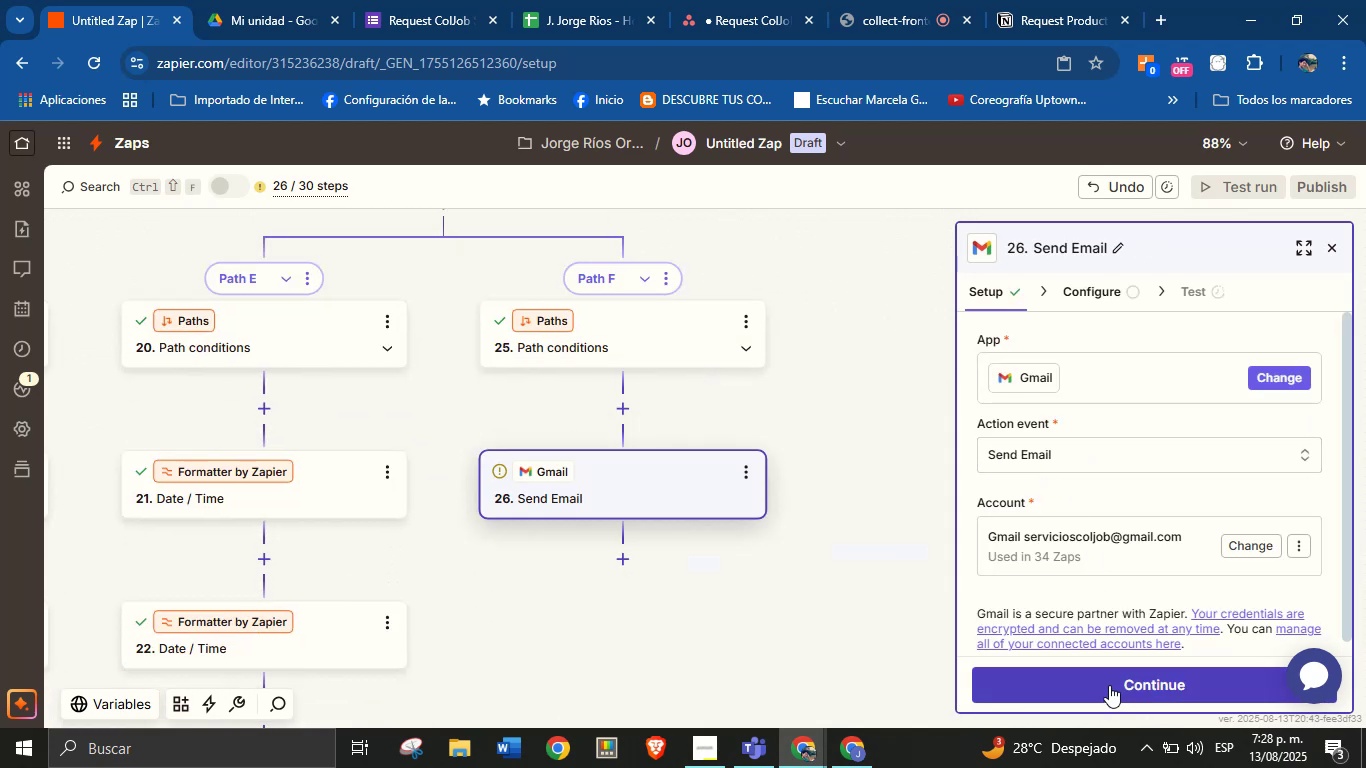 
left_click([1109, 685])
 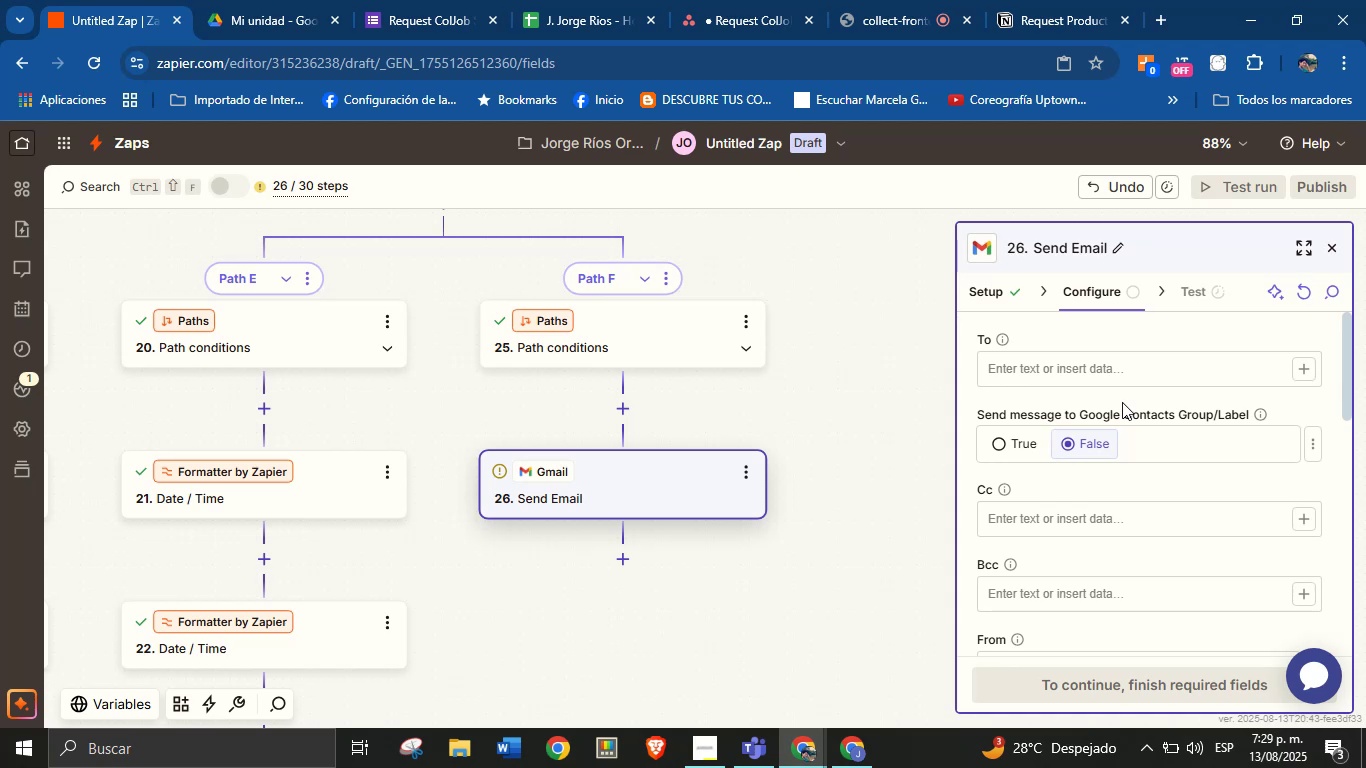 
wait(20.54)
 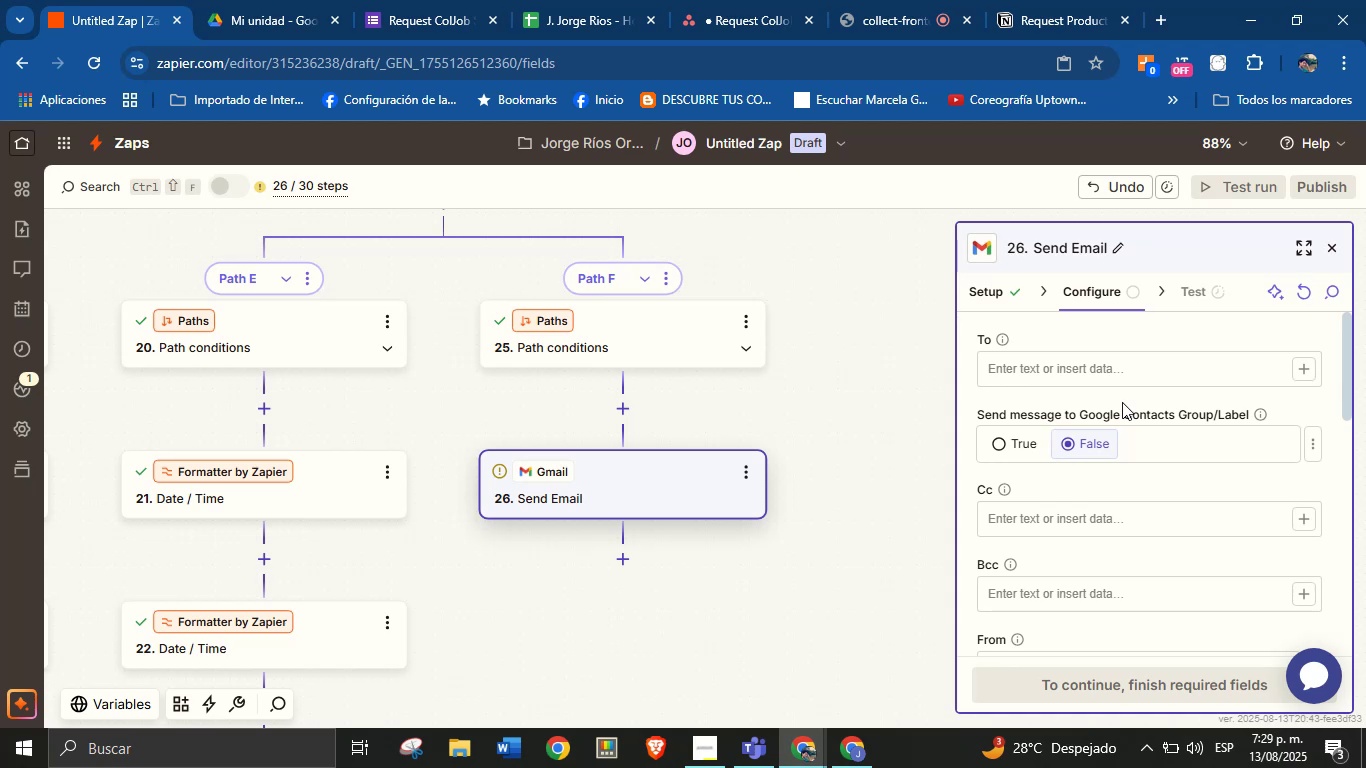 
left_click([1199, 341])
 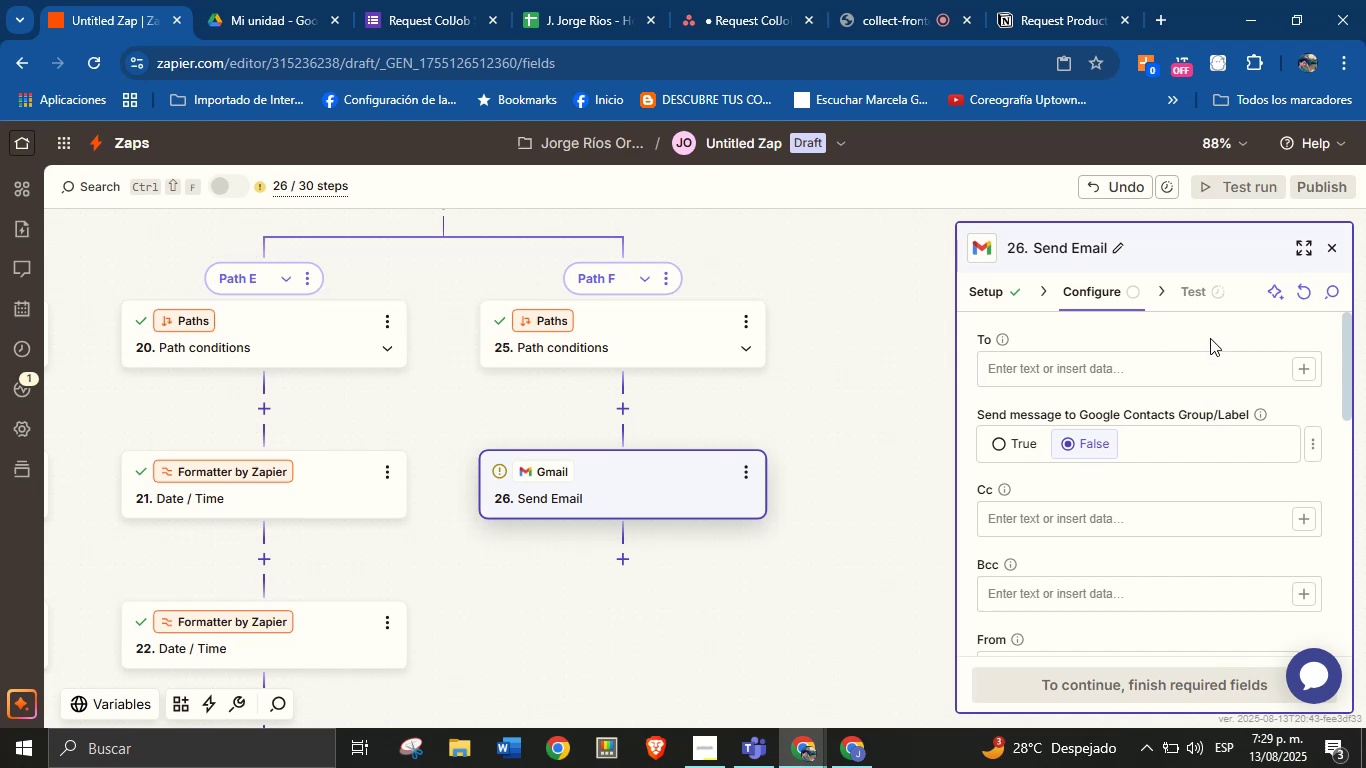 
left_click([1210, 338])
 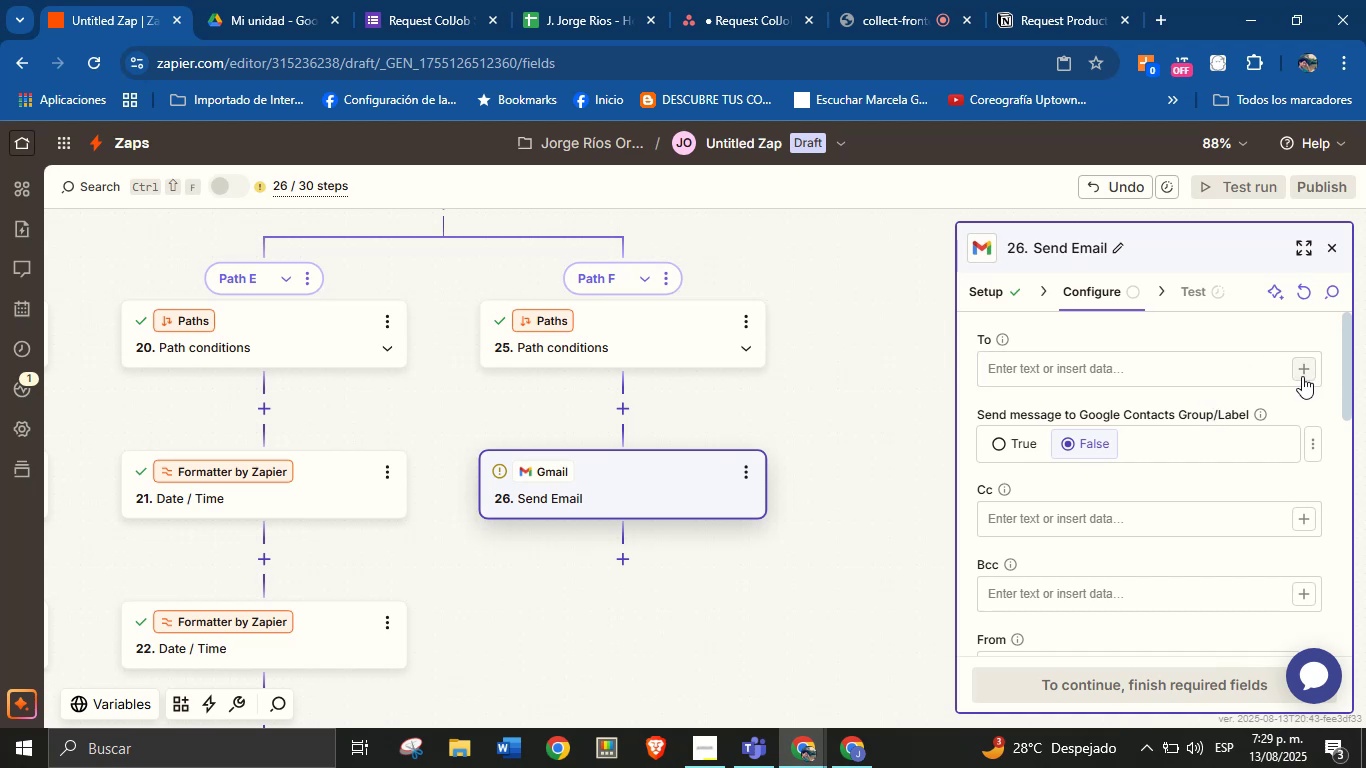 
left_click([1302, 376])
 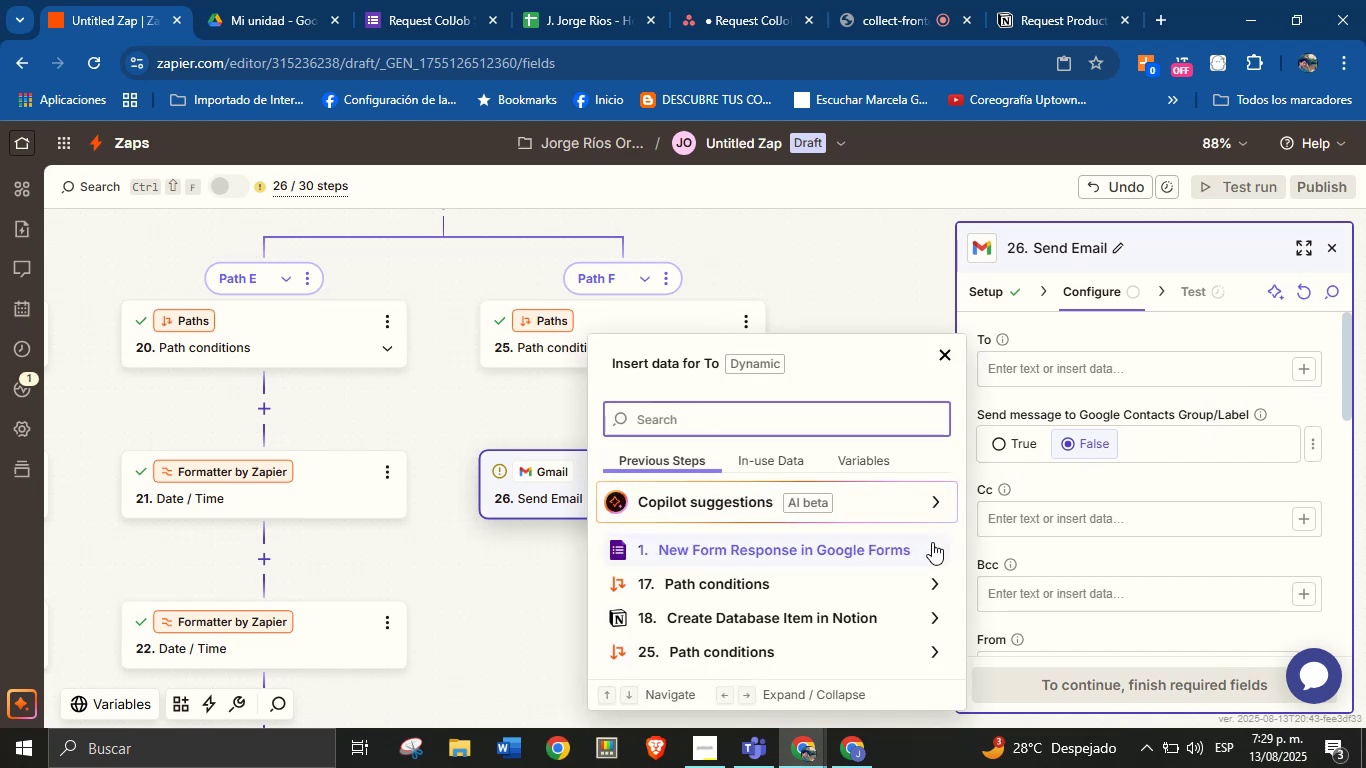 
left_click([932, 542])
 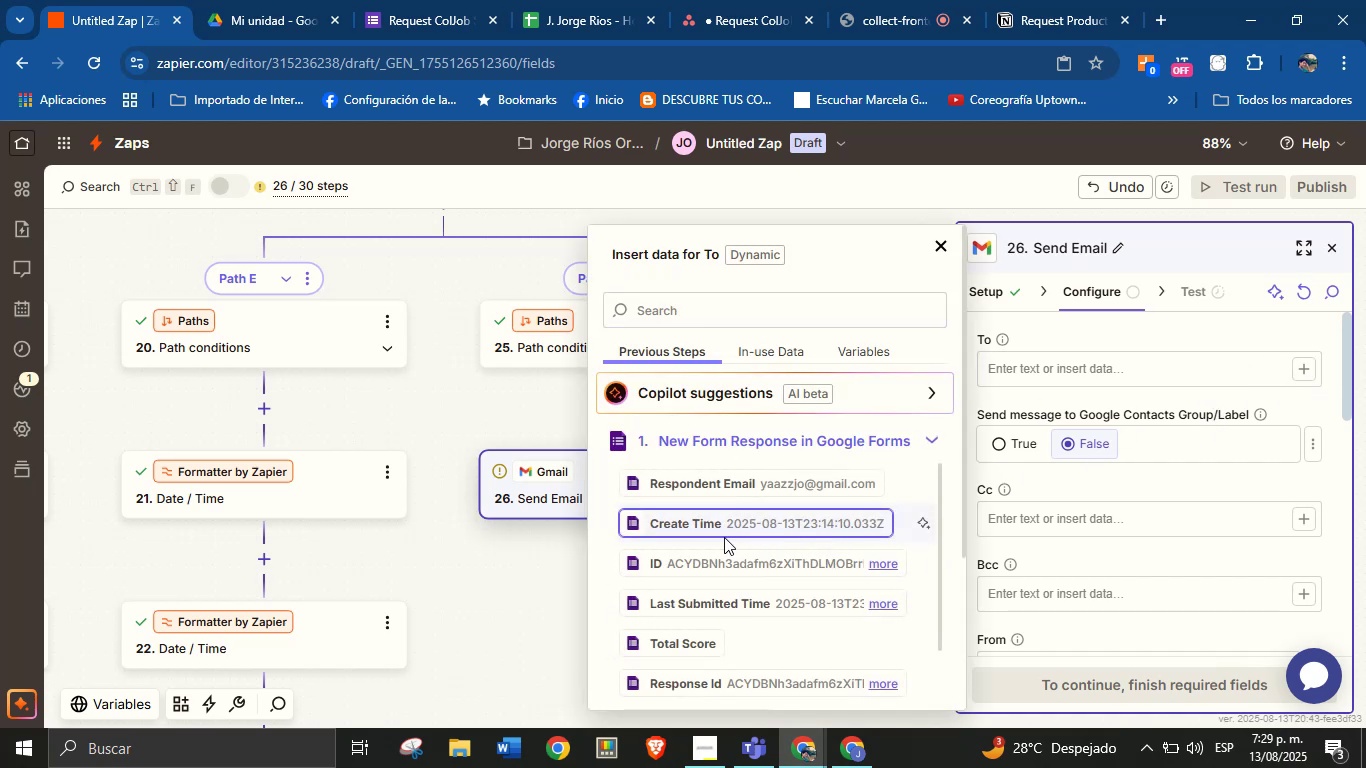 
scroll: coordinate [741, 594], scroll_direction: down, amount: 4.0
 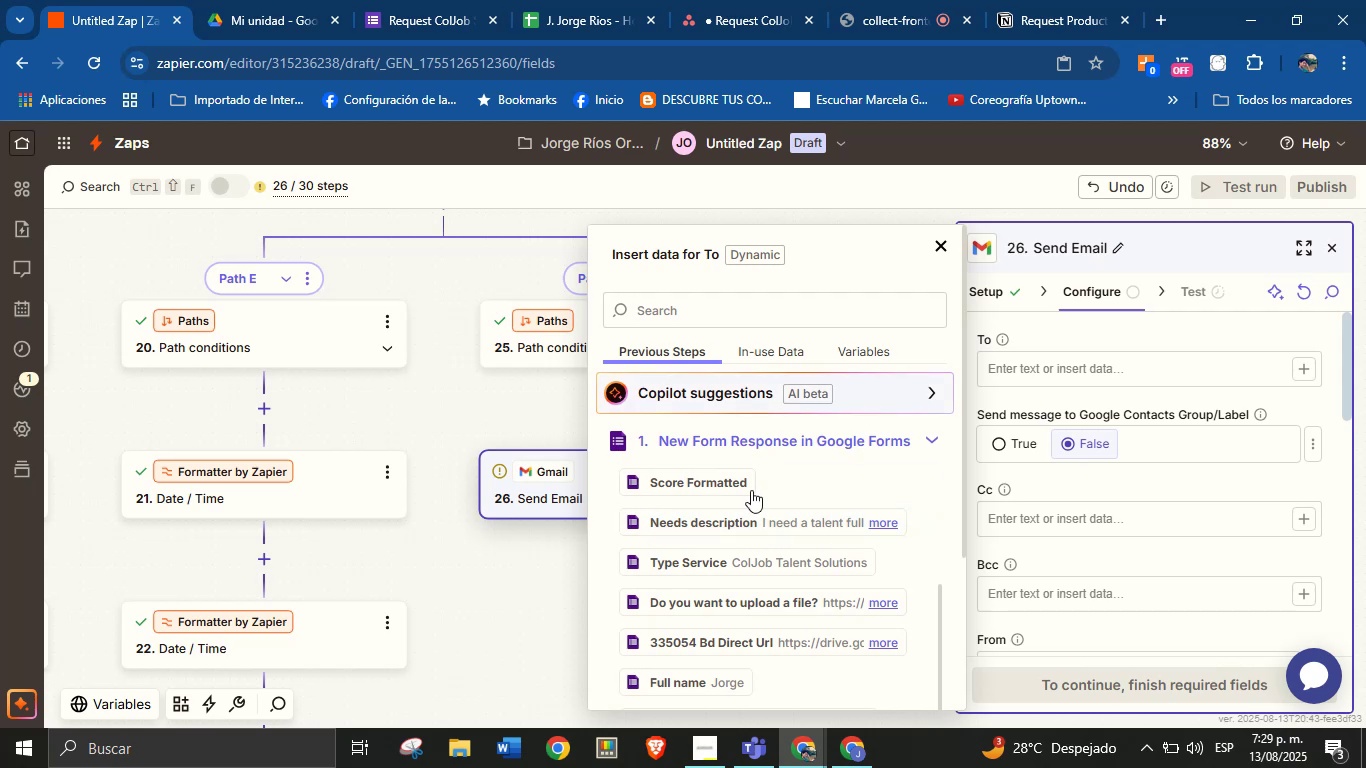 
scroll: coordinate [768, 550], scroll_direction: up, amount: 6.0
 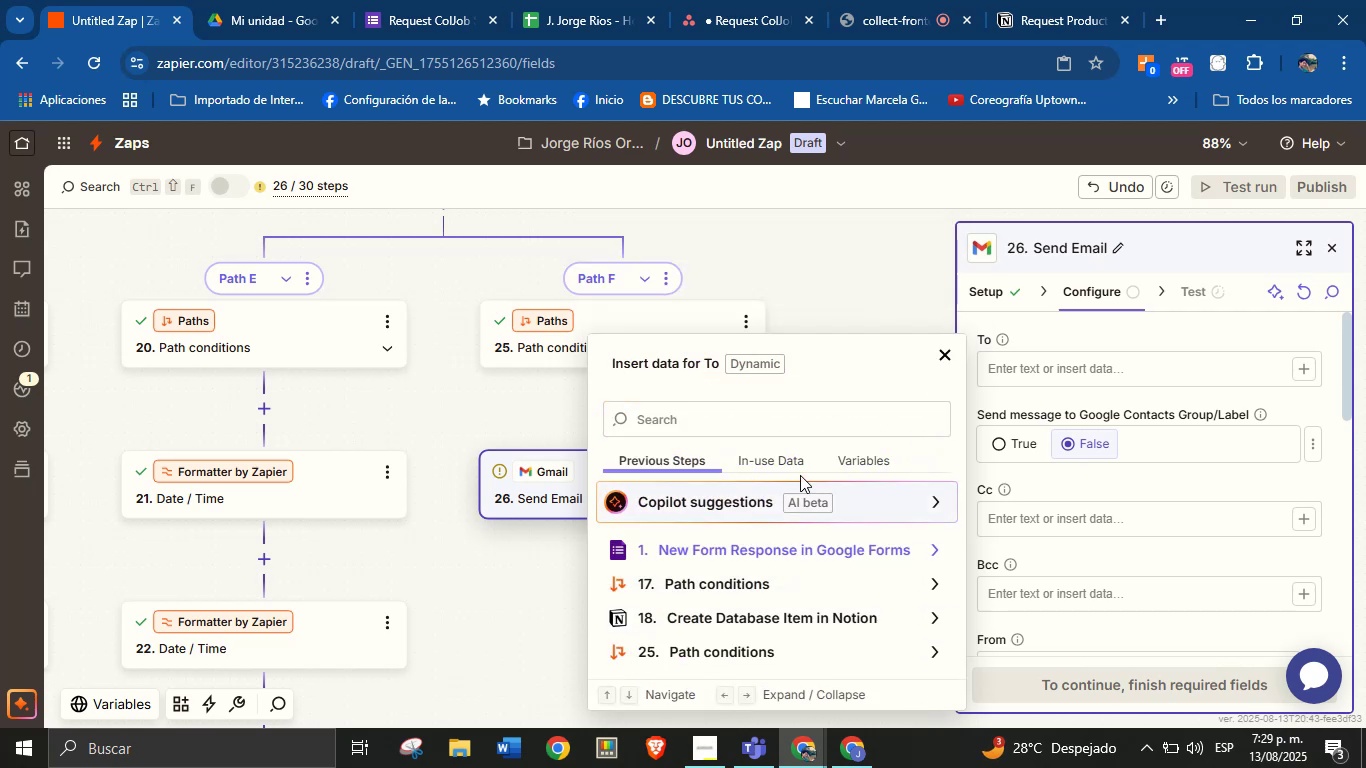 
left_click([785, 410])
 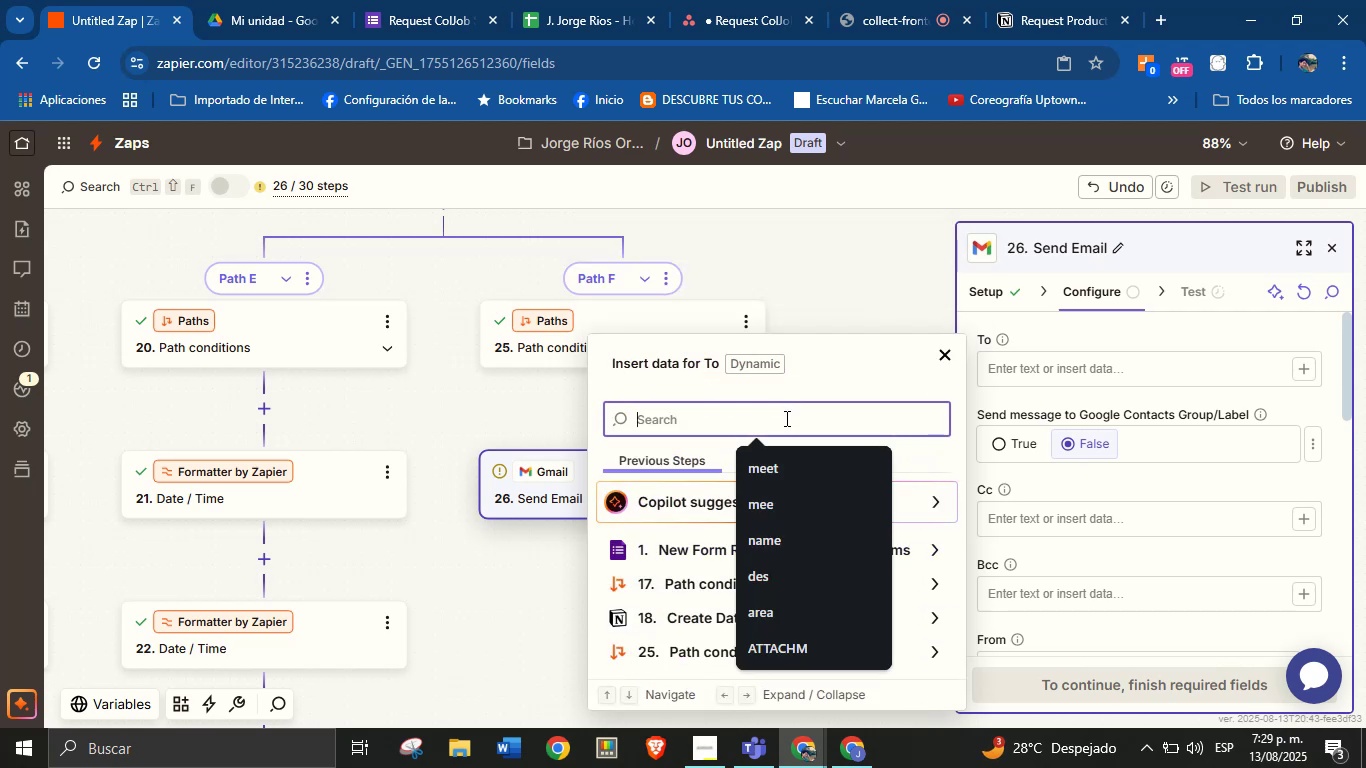 
wait(5.14)
 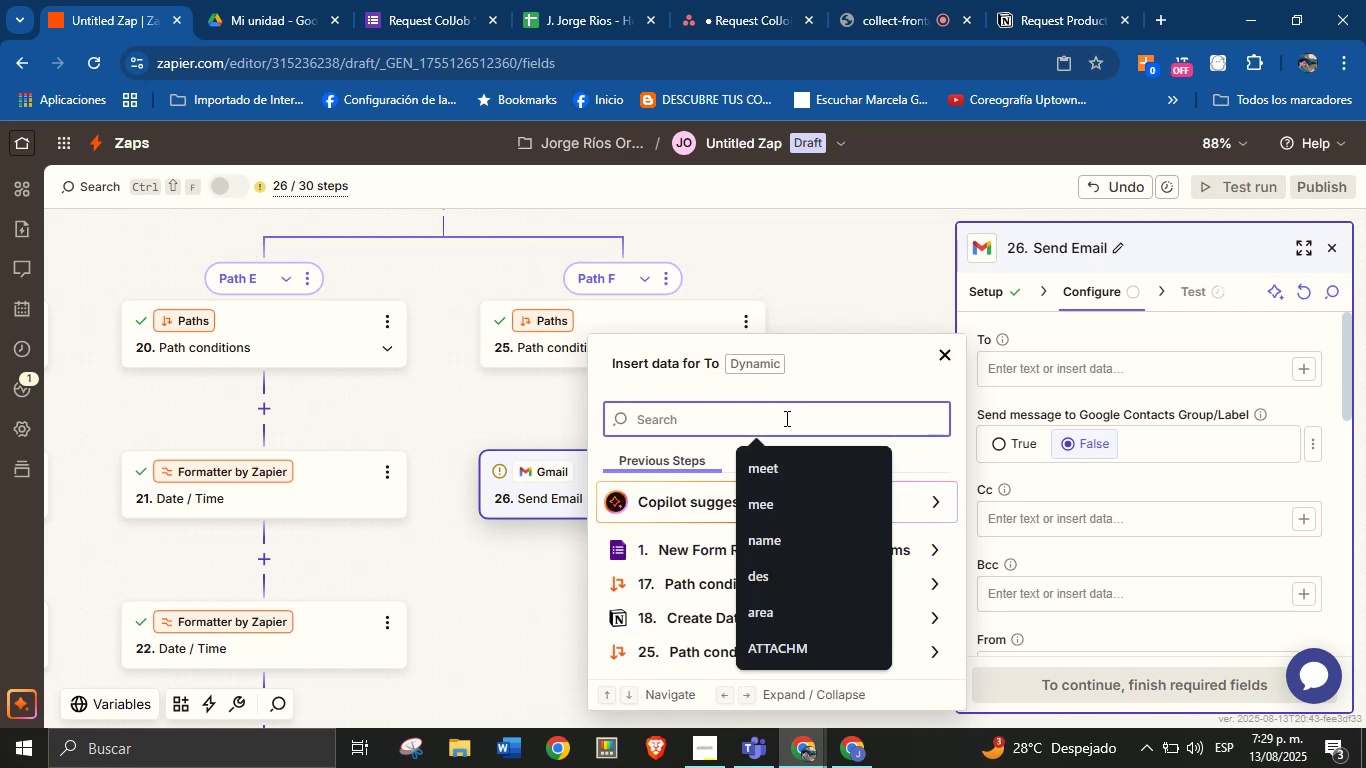 
type(emai)
 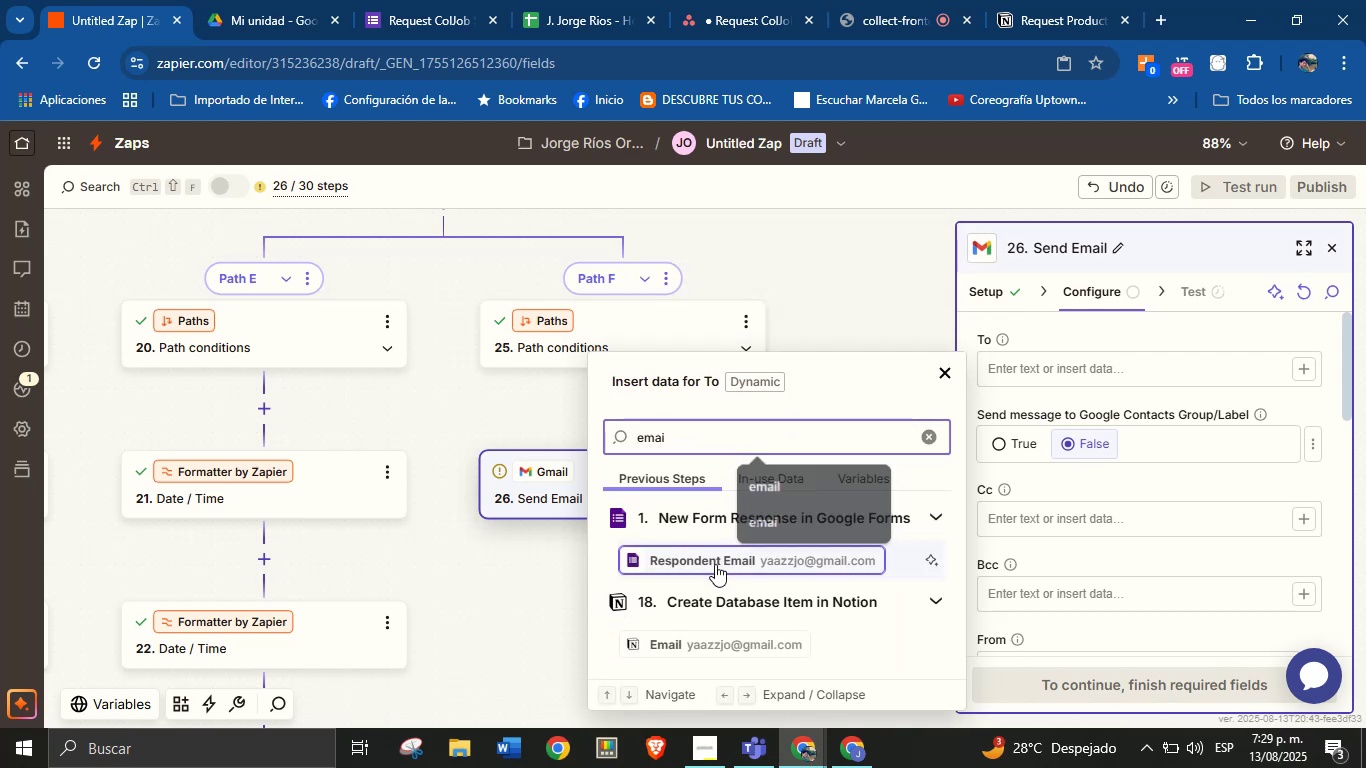 
left_click([715, 564])
 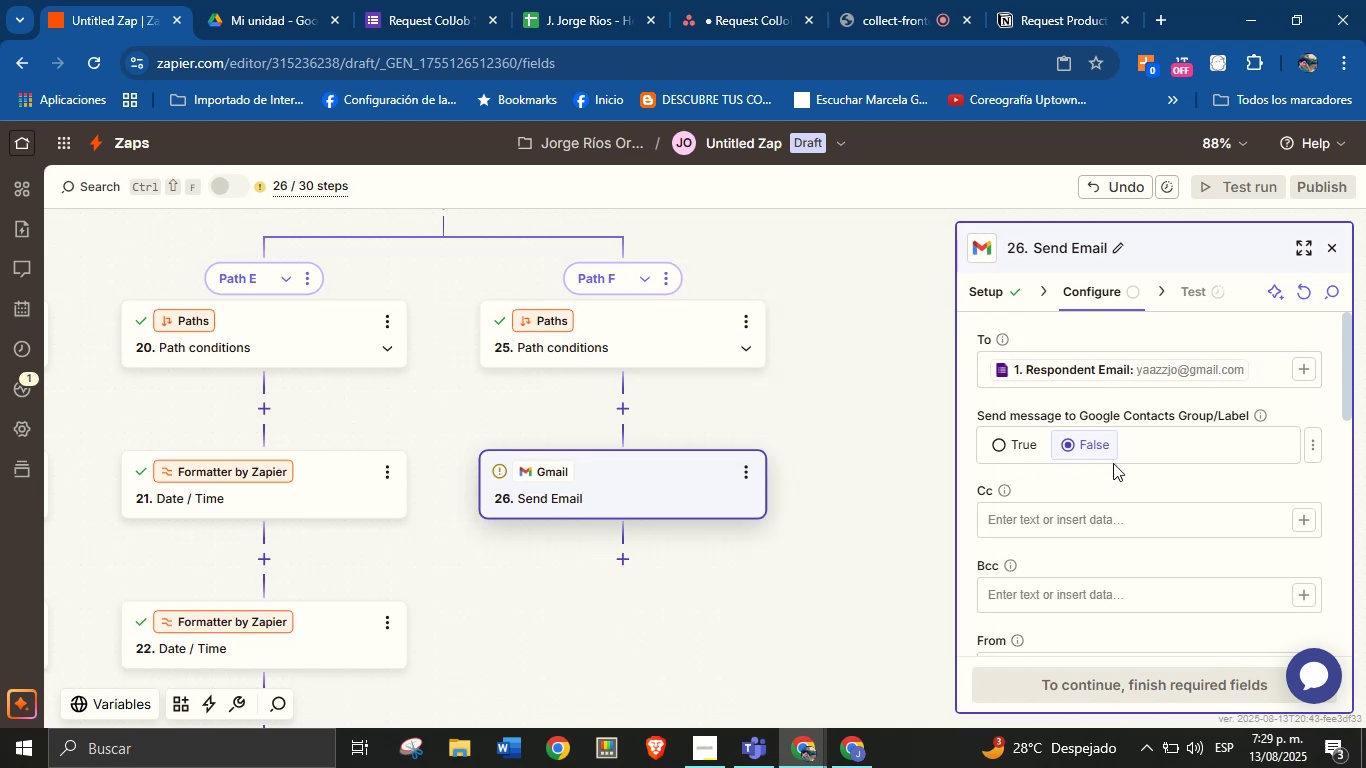 
left_click([1113, 481])
 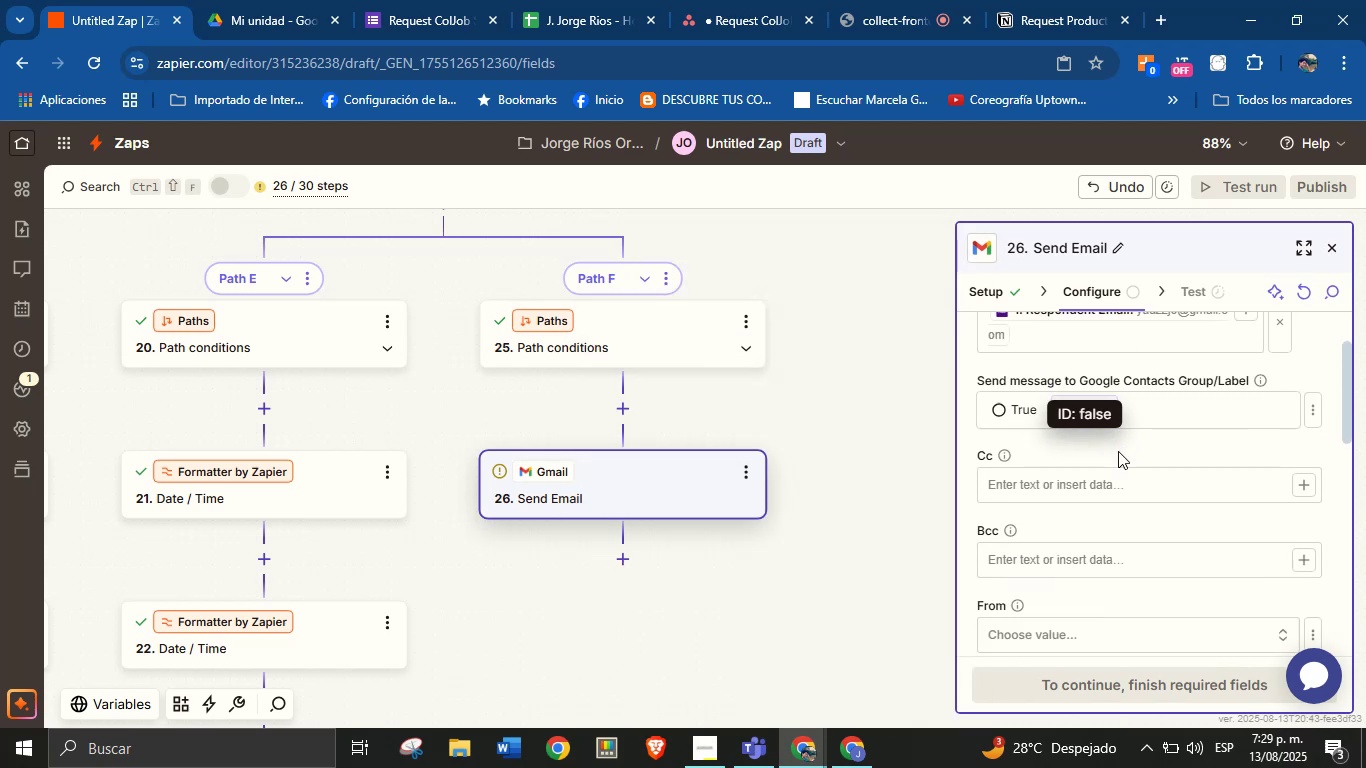 
scroll: coordinate [1113, 564], scroll_direction: down, amount: 3.0
 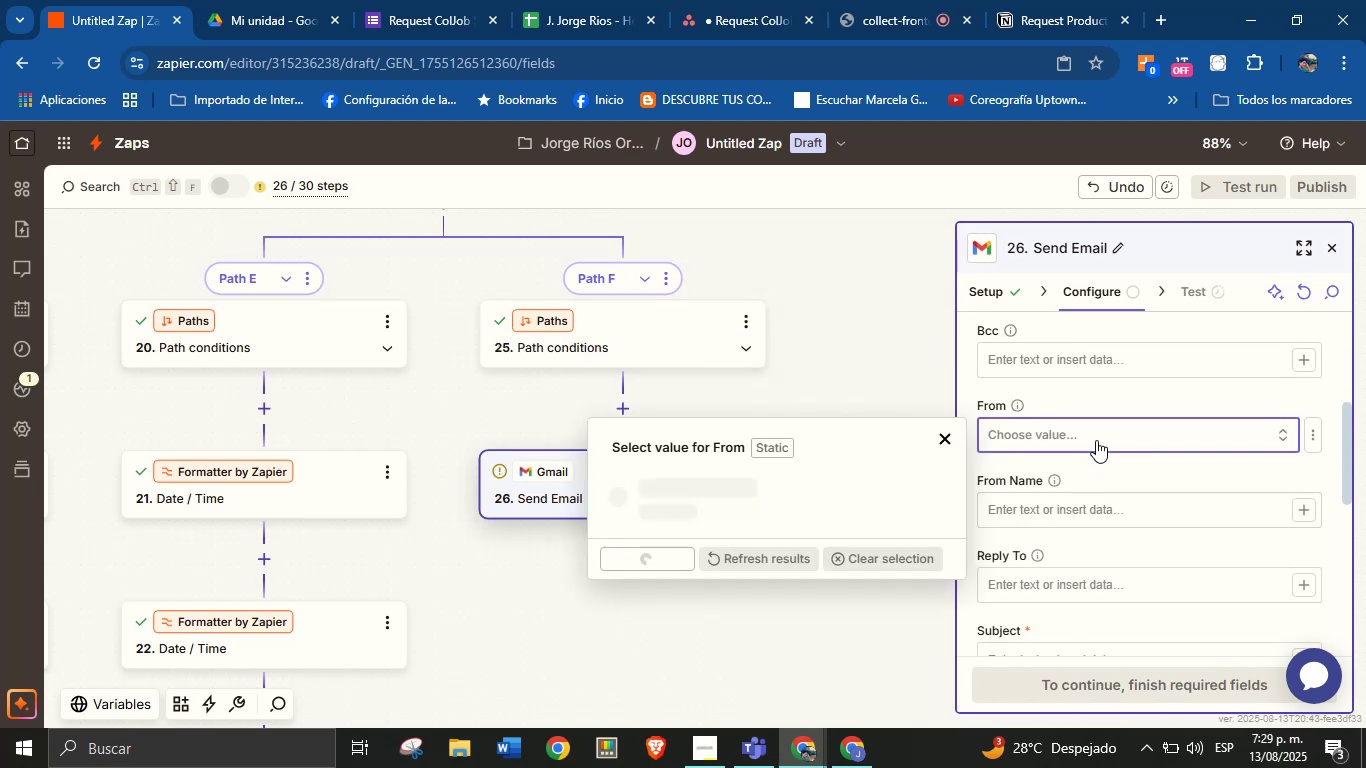 
left_click([1096, 440])
 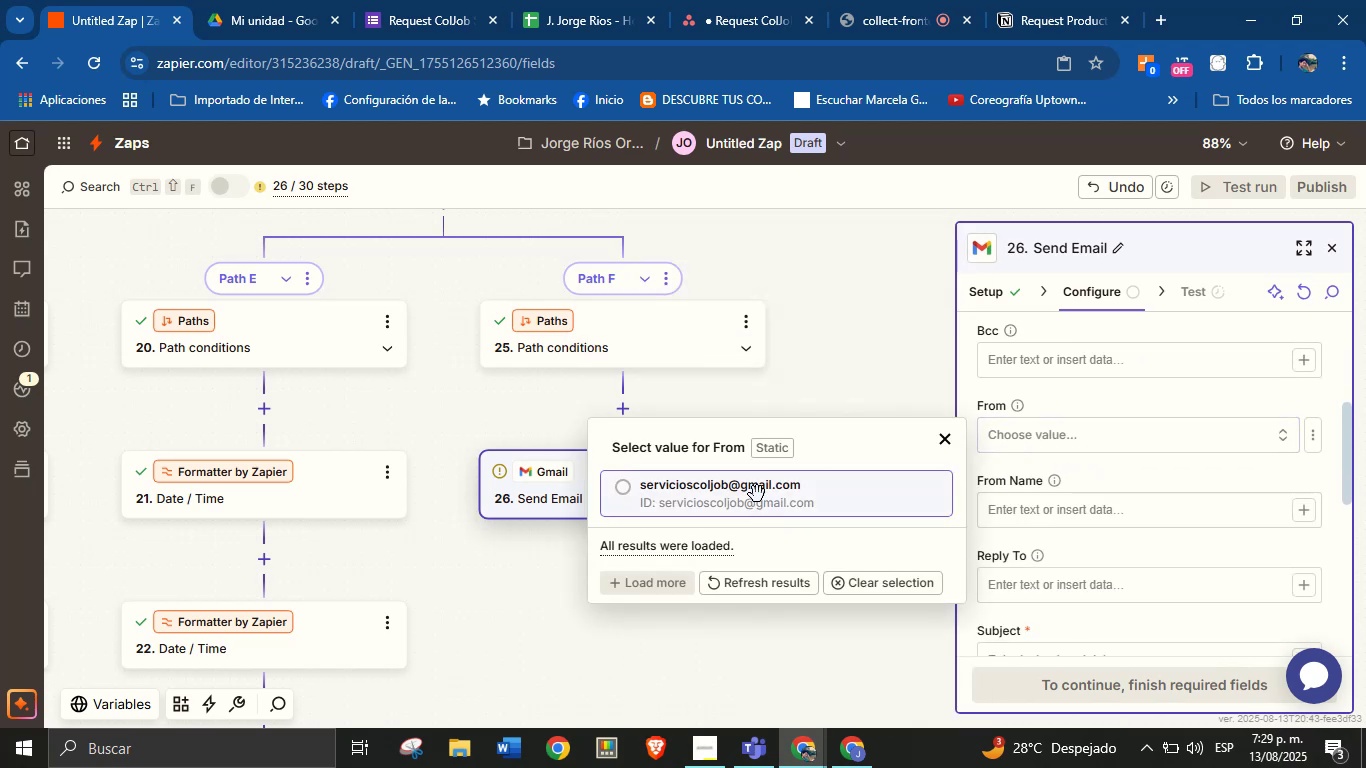 
left_click([757, 494])
 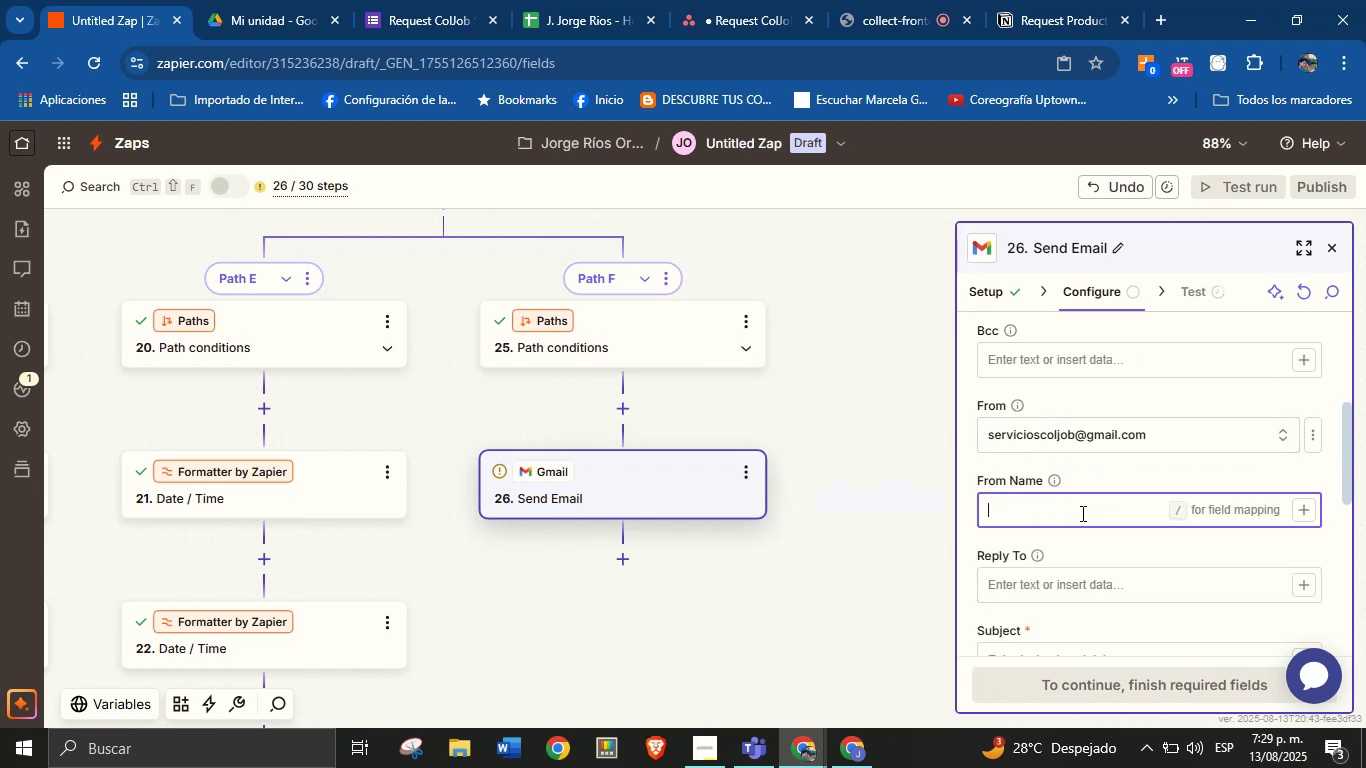 
left_click([1081, 513])
 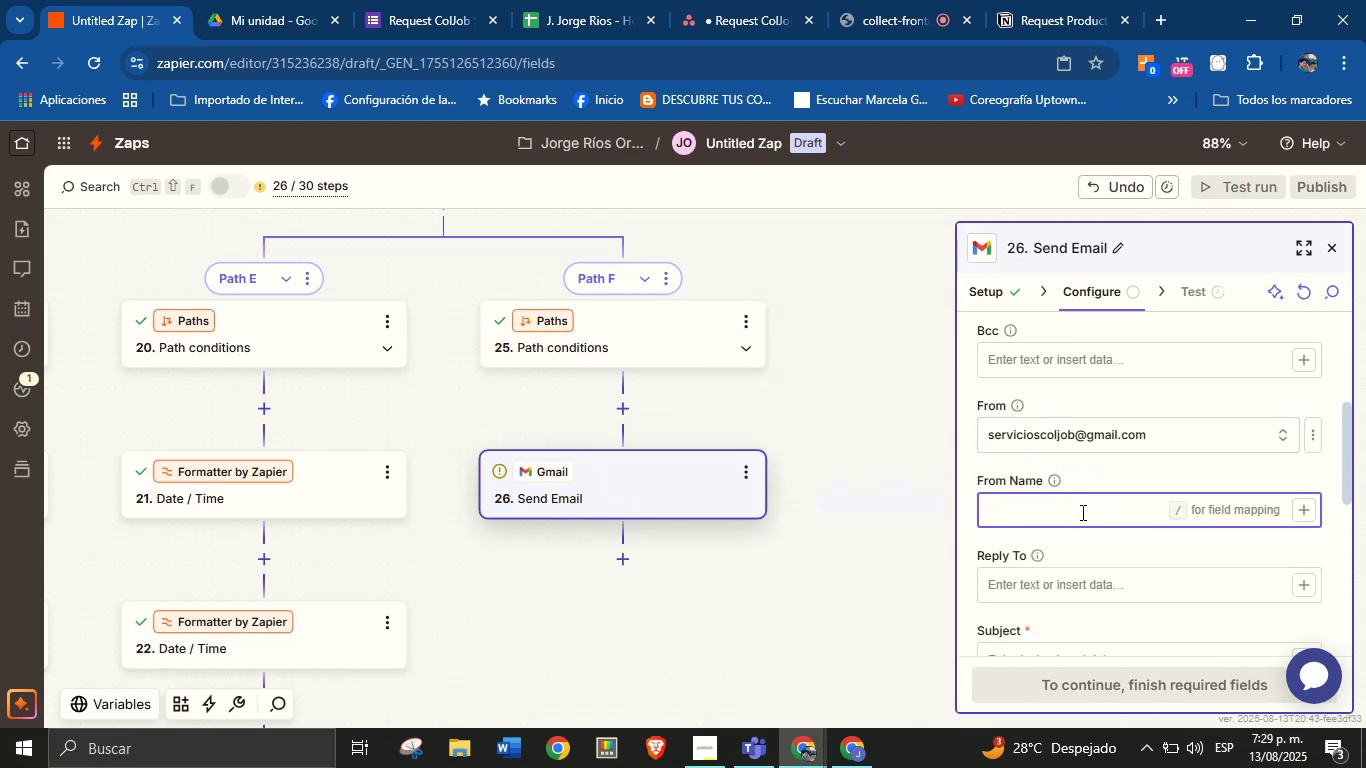 
type(Jorge from ColJob)
 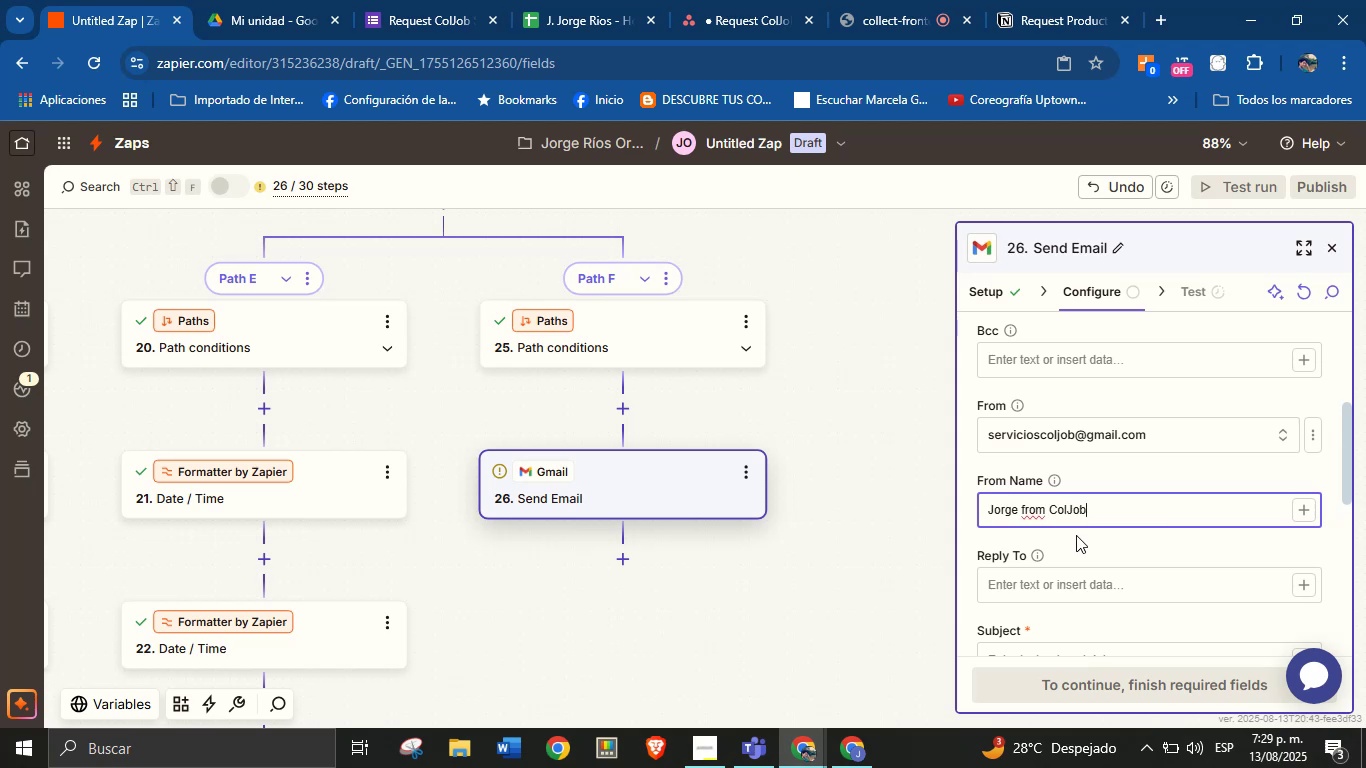 
left_click([1074, 537])
 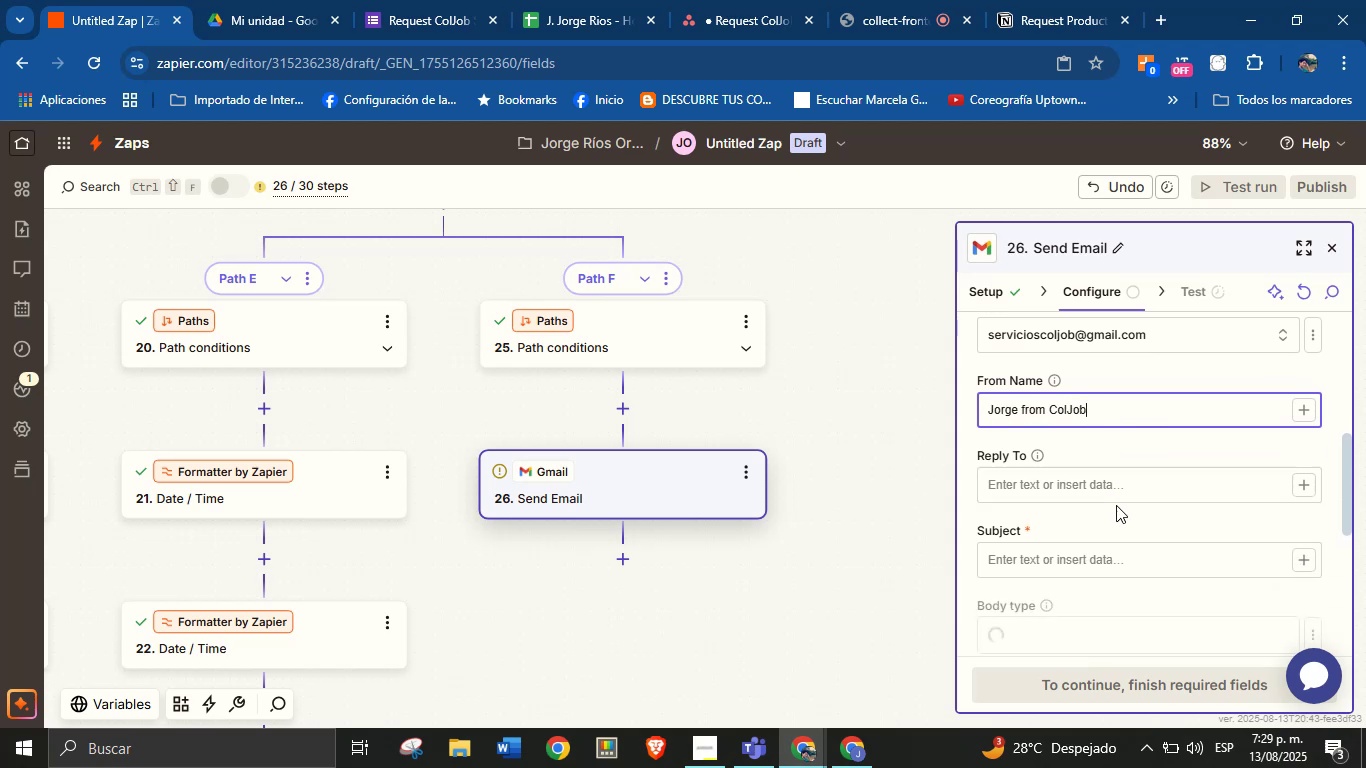 
scroll: coordinate [1108, 510], scroll_direction: down, amount: 1.0
 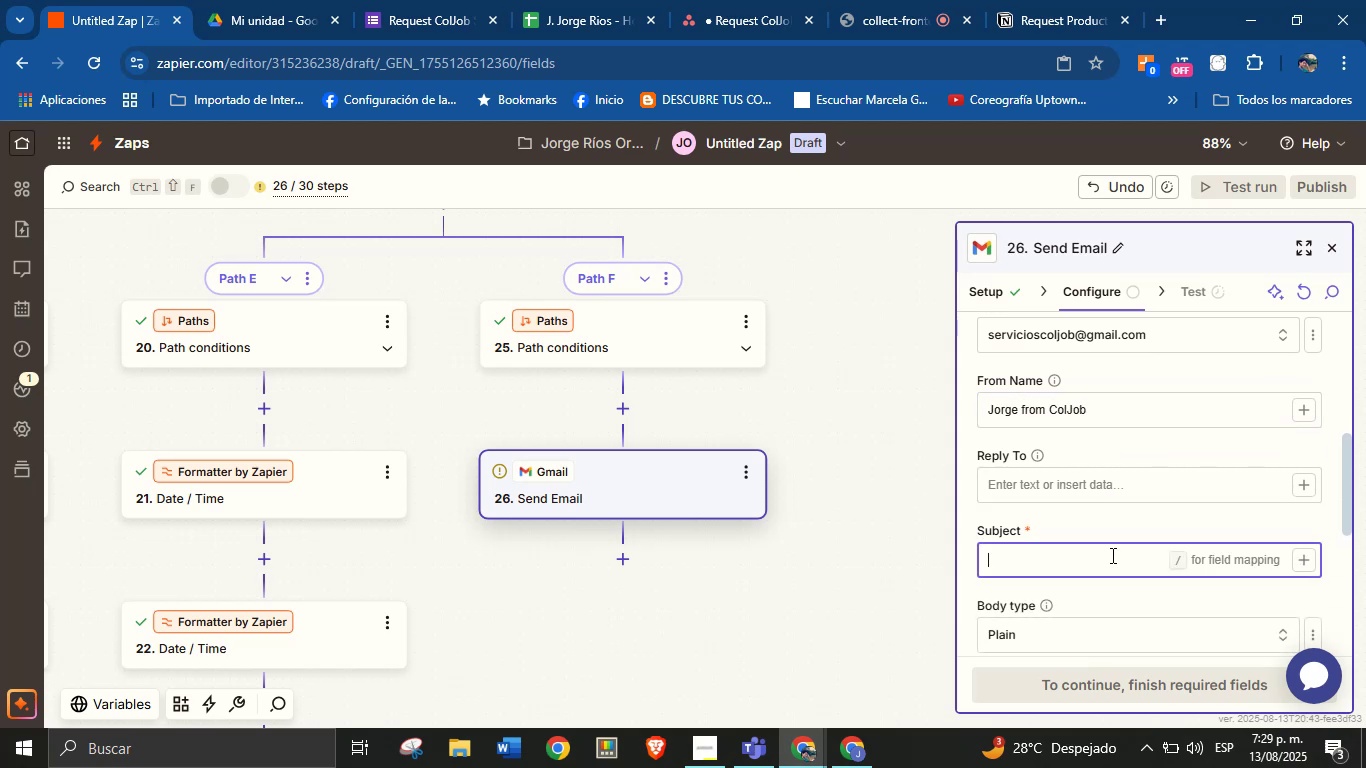 
left_click([1111, 555])
 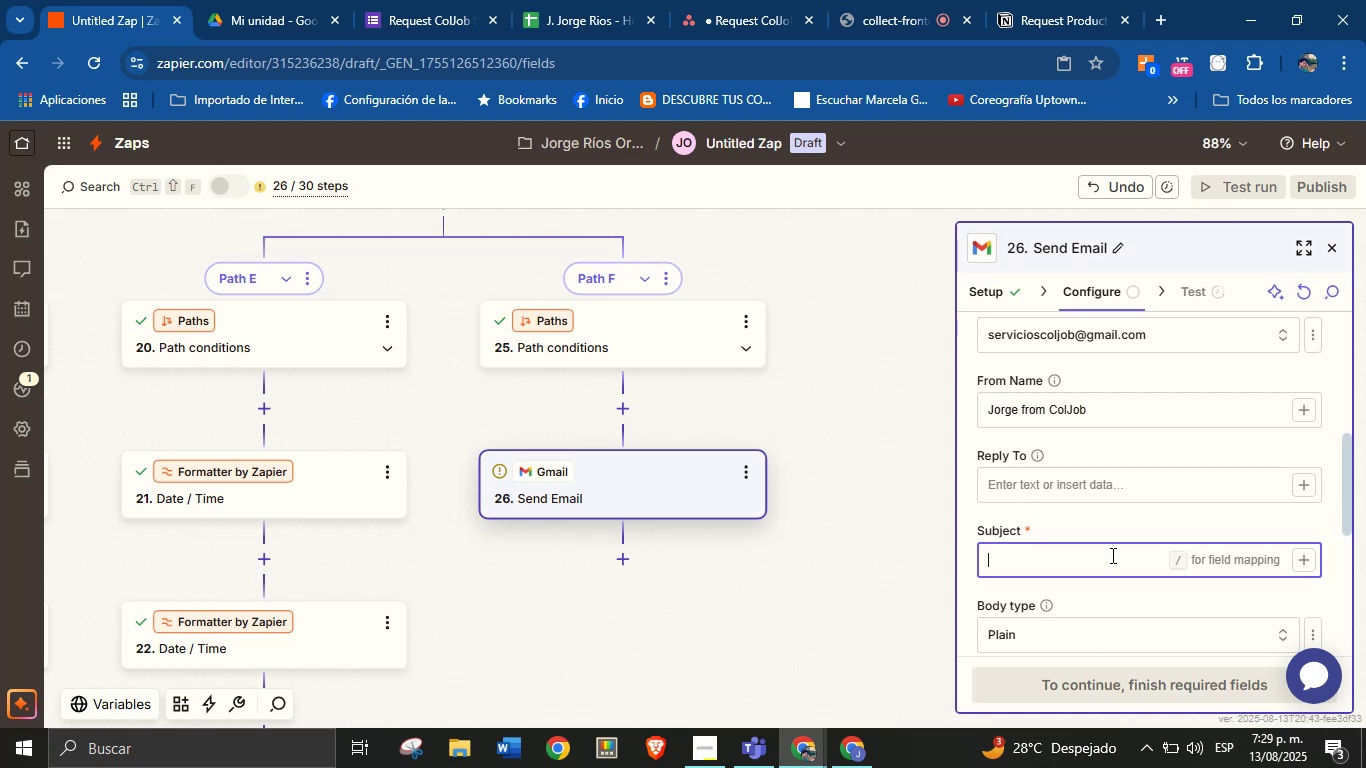 
type(Tank you for coosing our services!)
 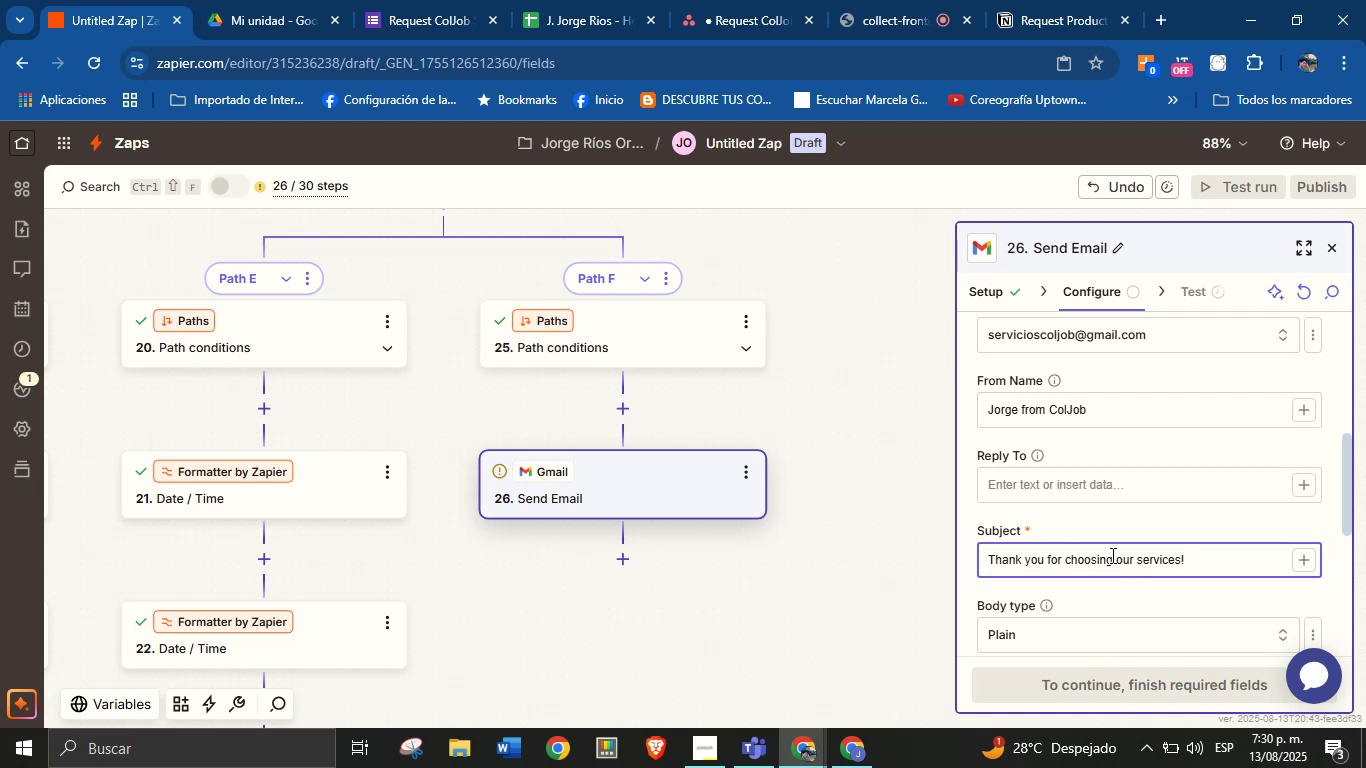 
hold_key(key=H, duration=3.64)
 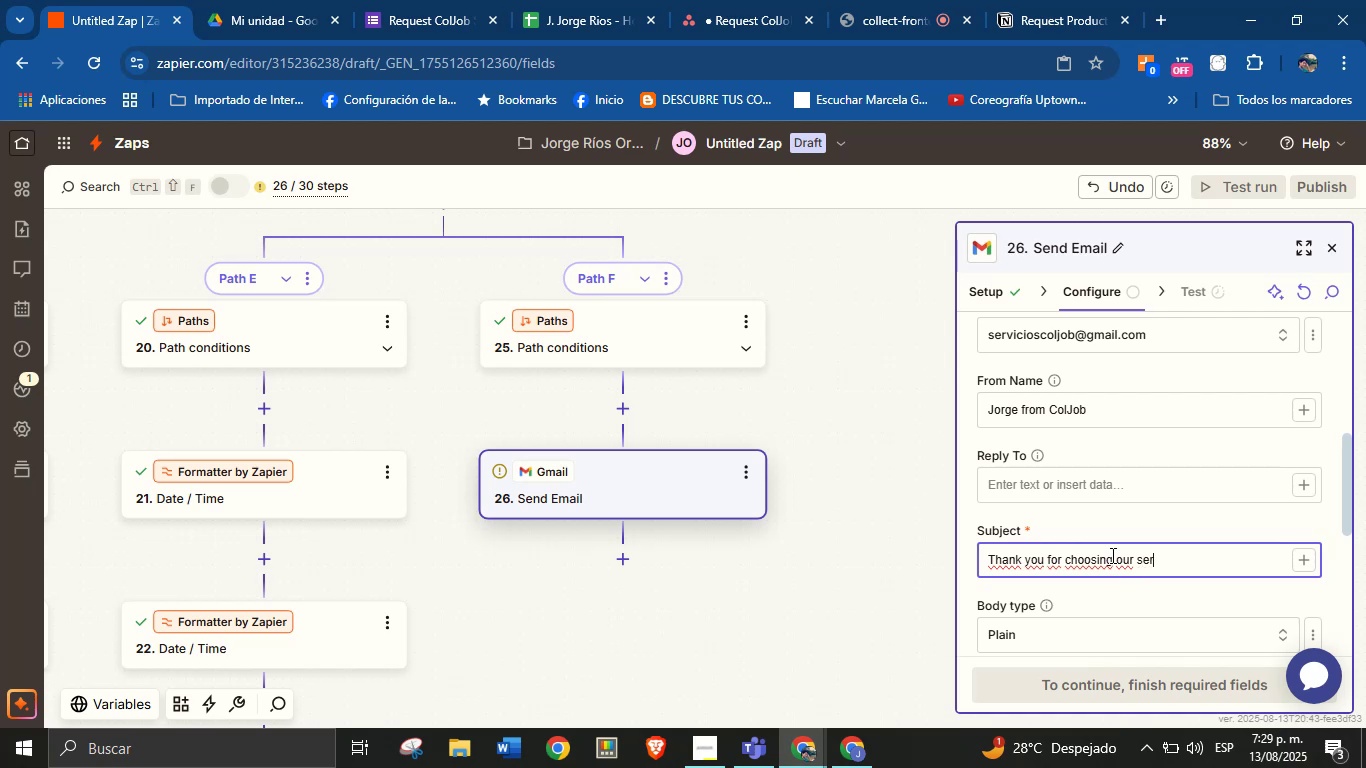 
wait(33.36)
 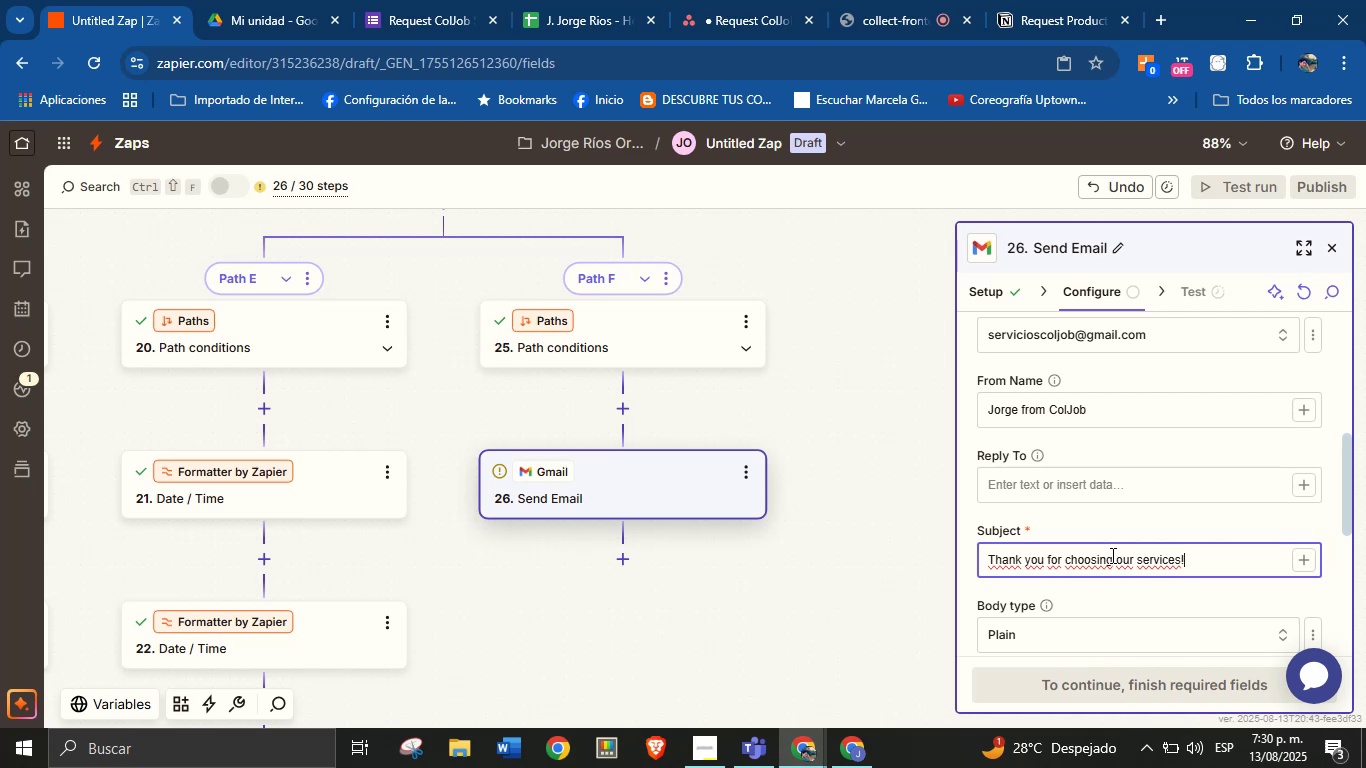 
left_click([1132, 529])
 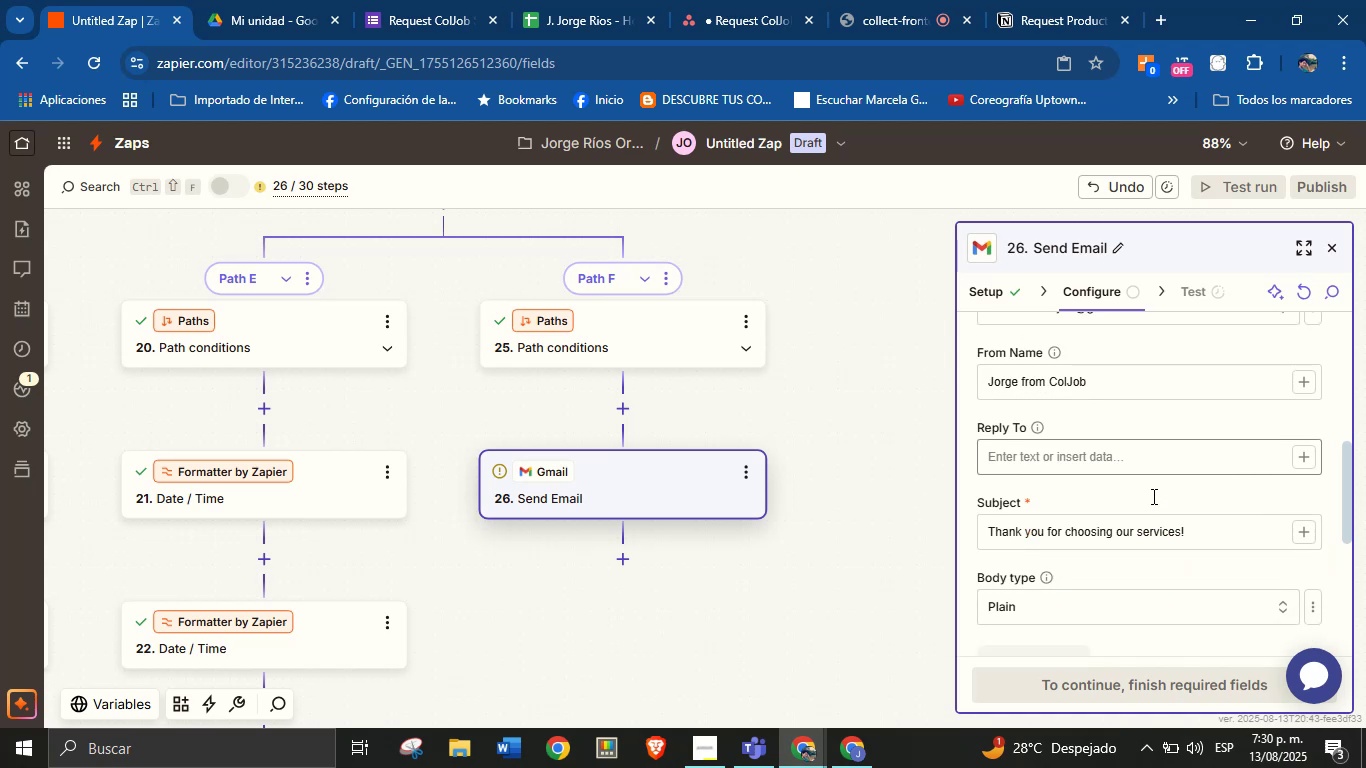 
scroll: coordinate [1152, 500], scroll_direction: down, amount: 2.0
 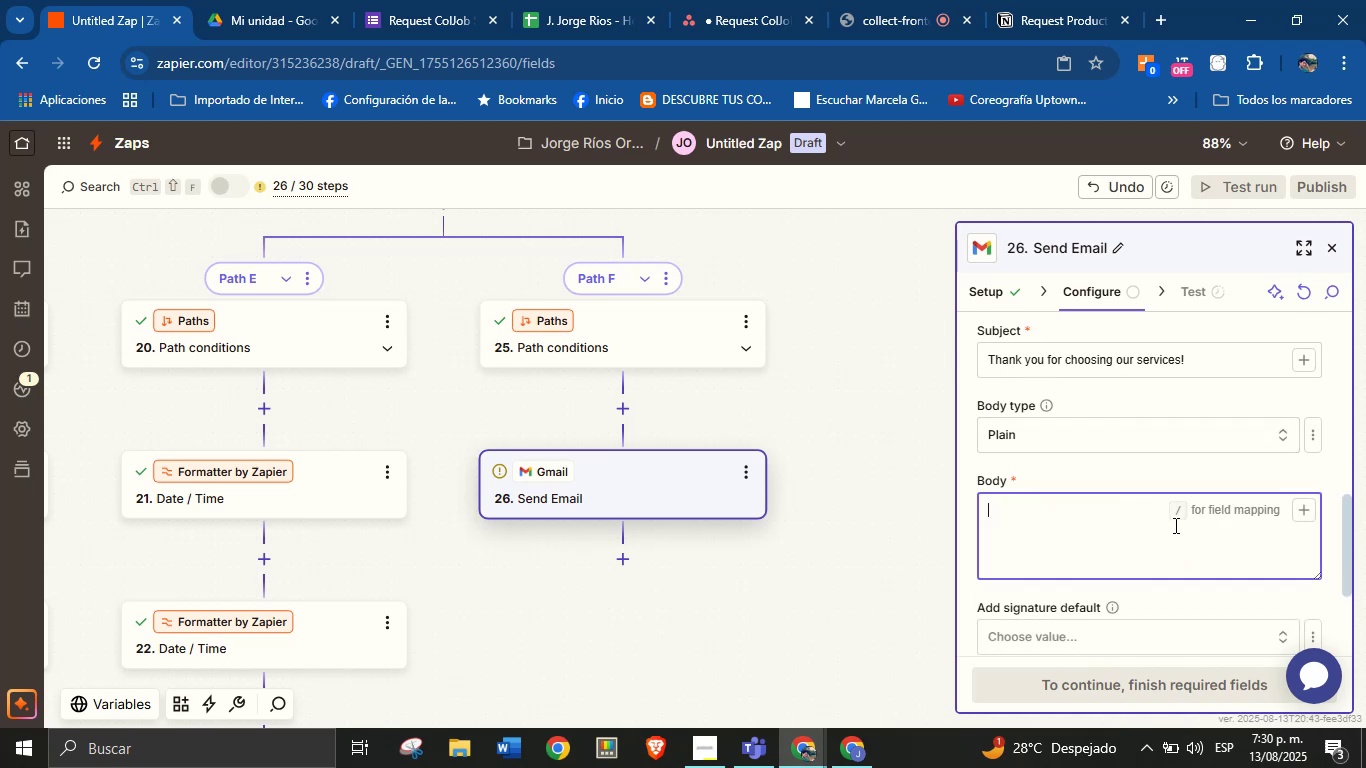 
left_click([1174, 525])
 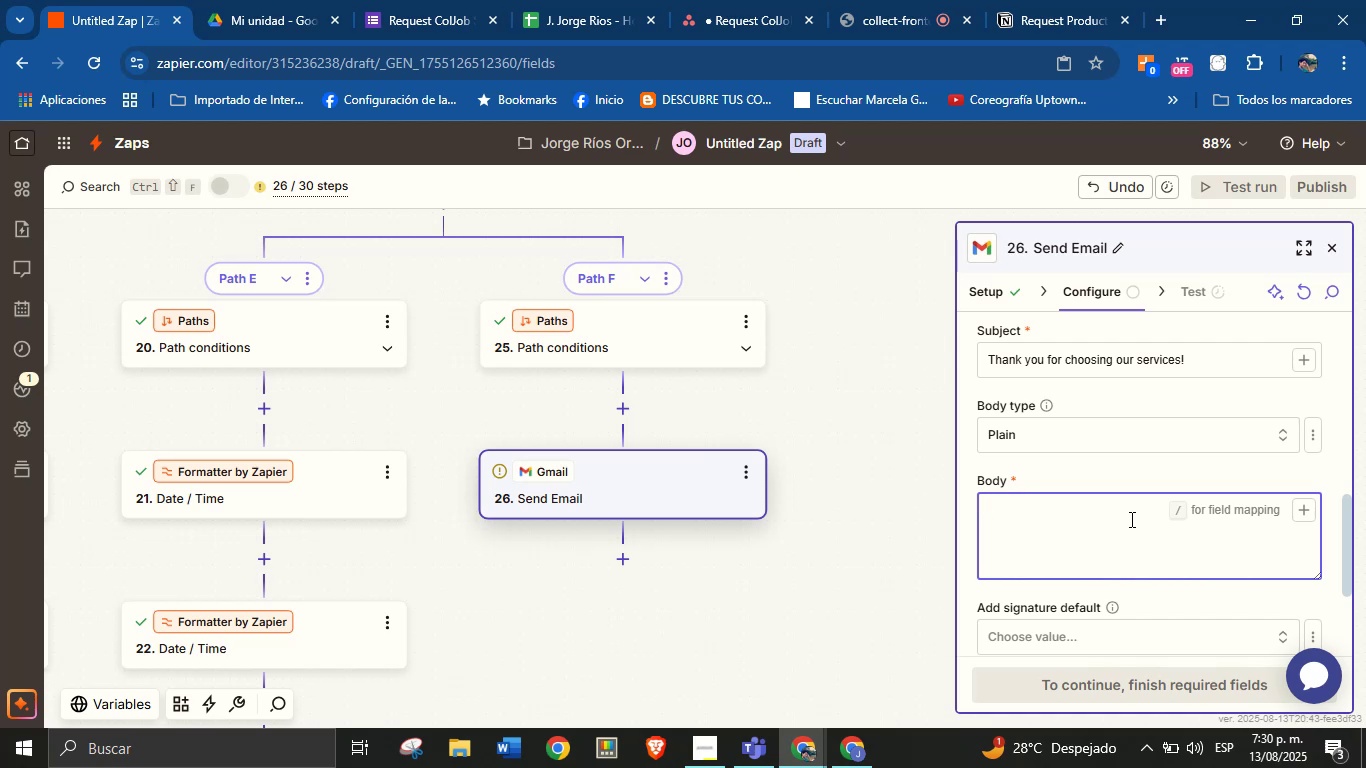 
type(T)
key(Backspace)
type(Hello )
 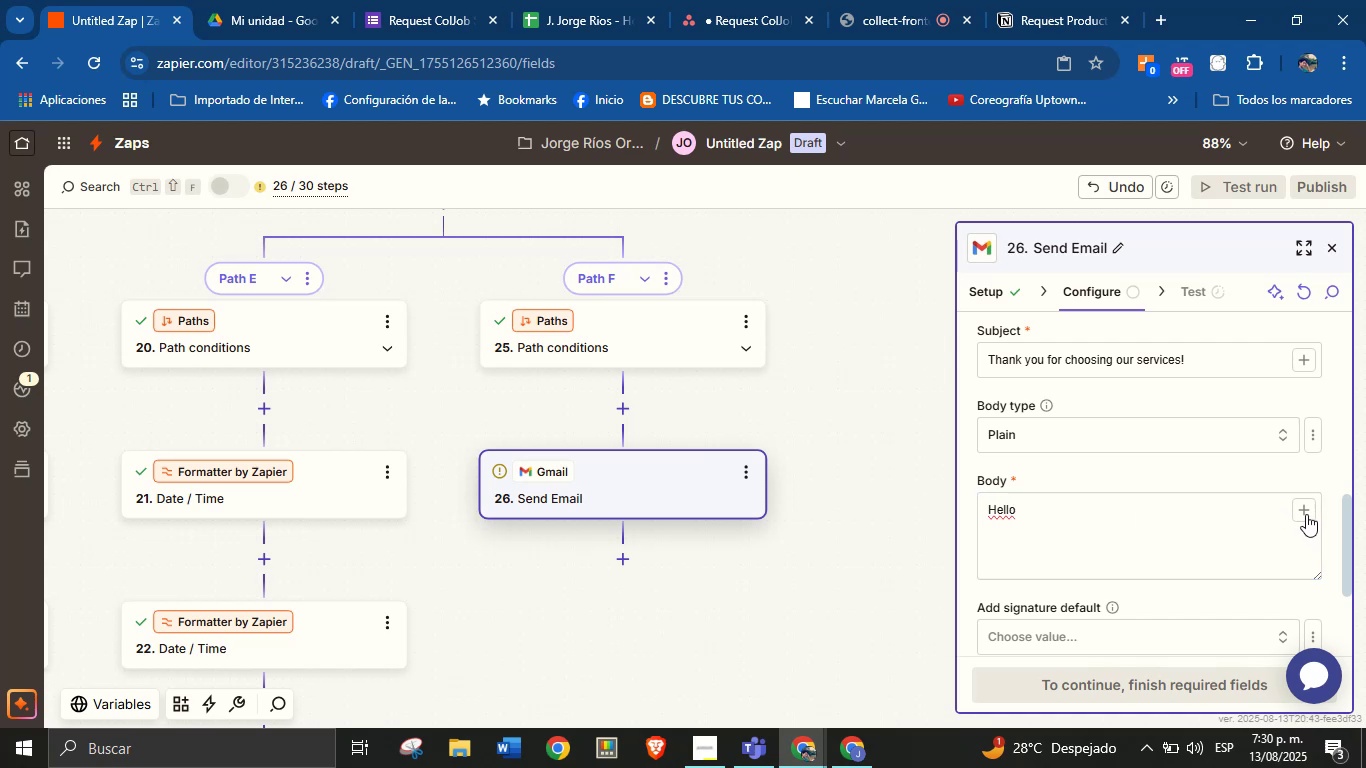 
left_click([1306, 514])
 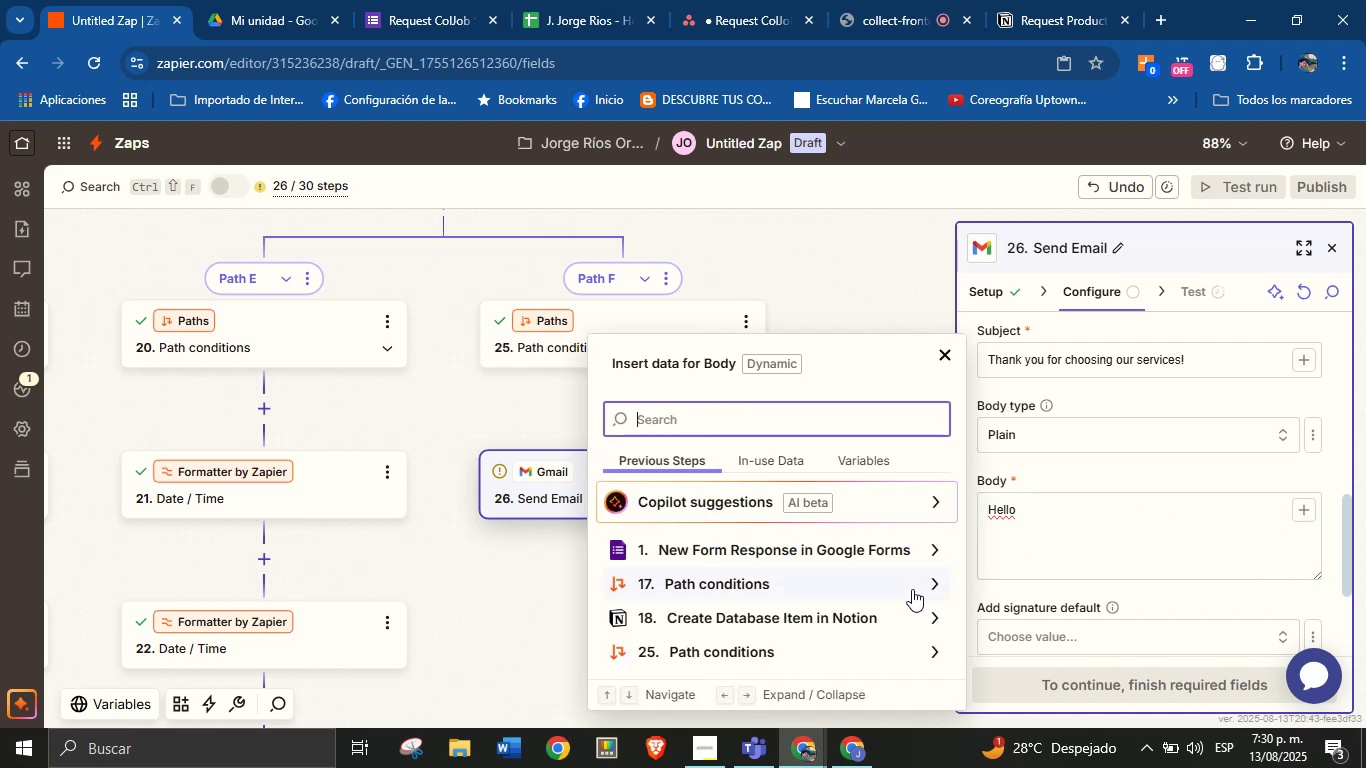 
scroll: coordinate [898, 590], scroll_direction: down, amount: 5.0
 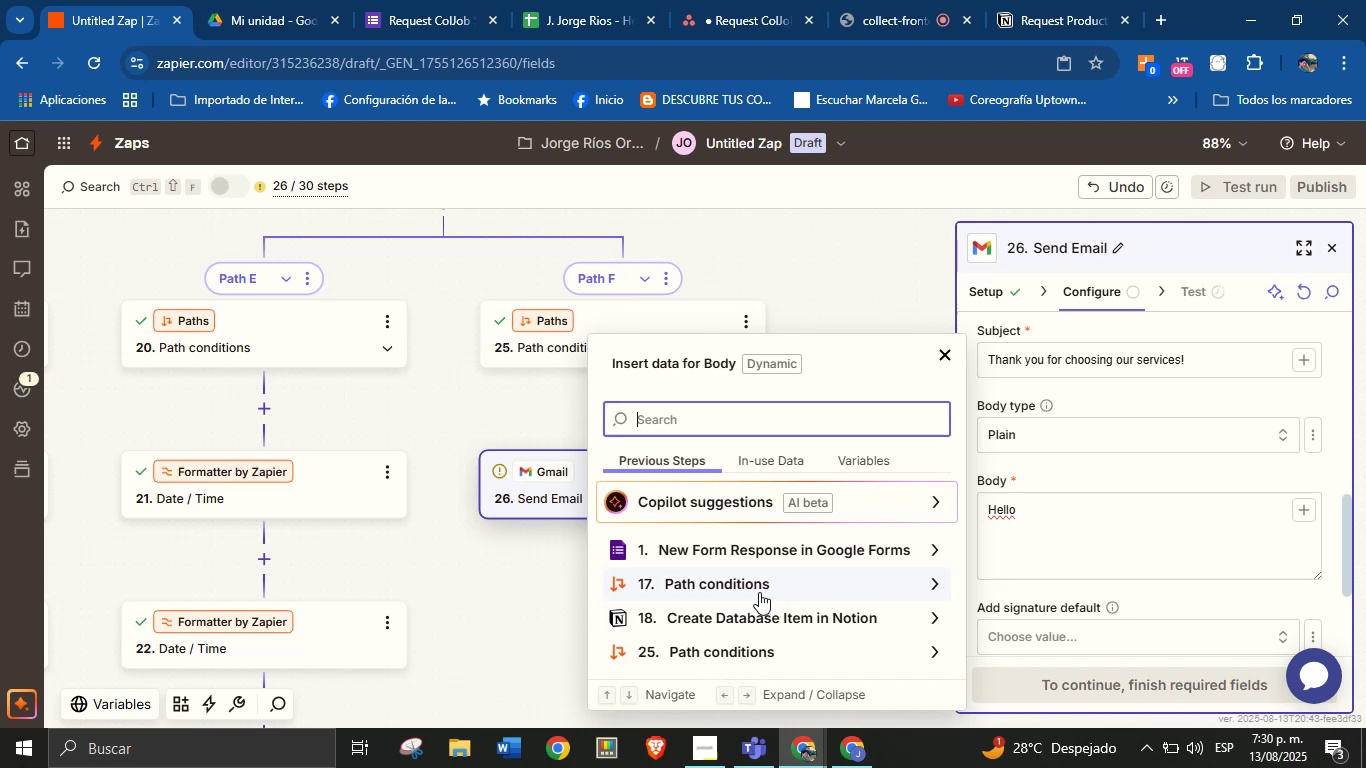 
scroll: coordinate [759, 592], scroll_direction: none, amount: 0.0
 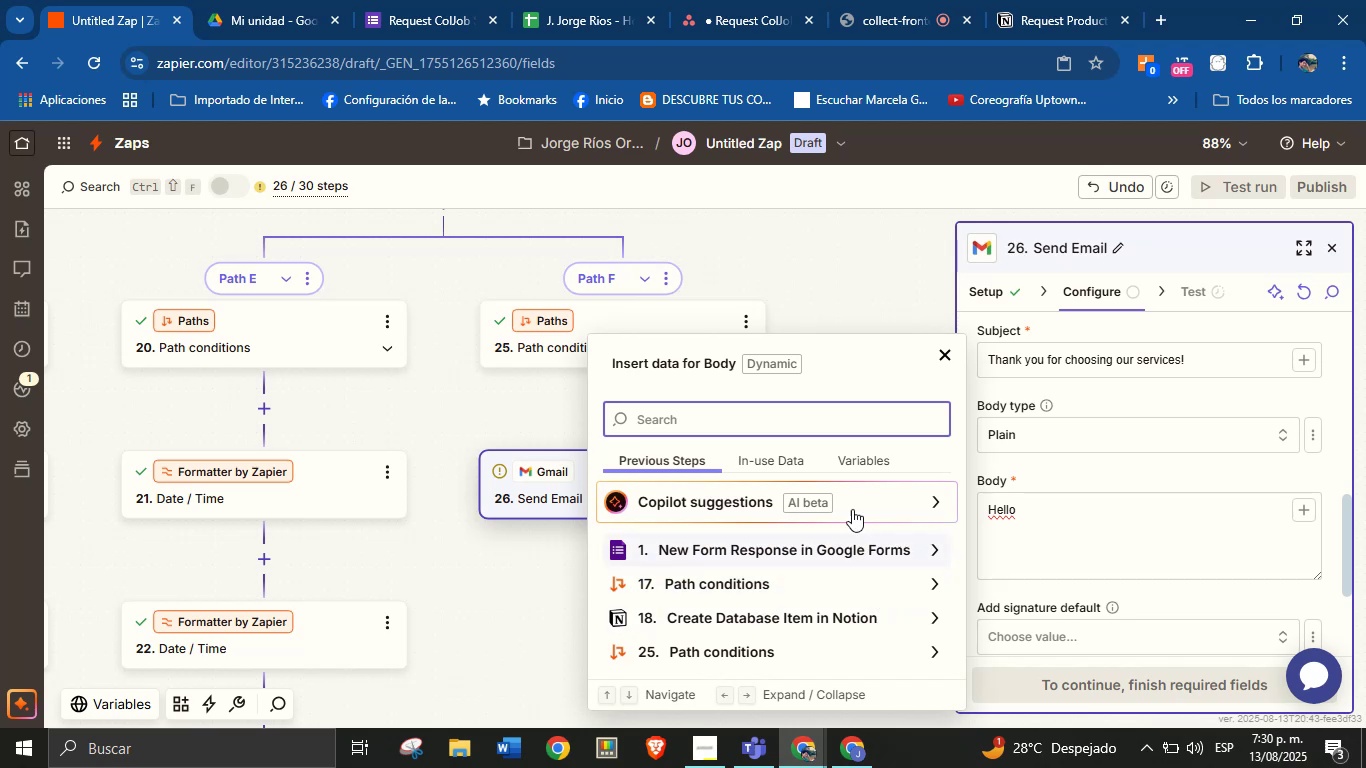 
scroll: coordinate [878, 586], scroll_direction: down, amount: 2.0
 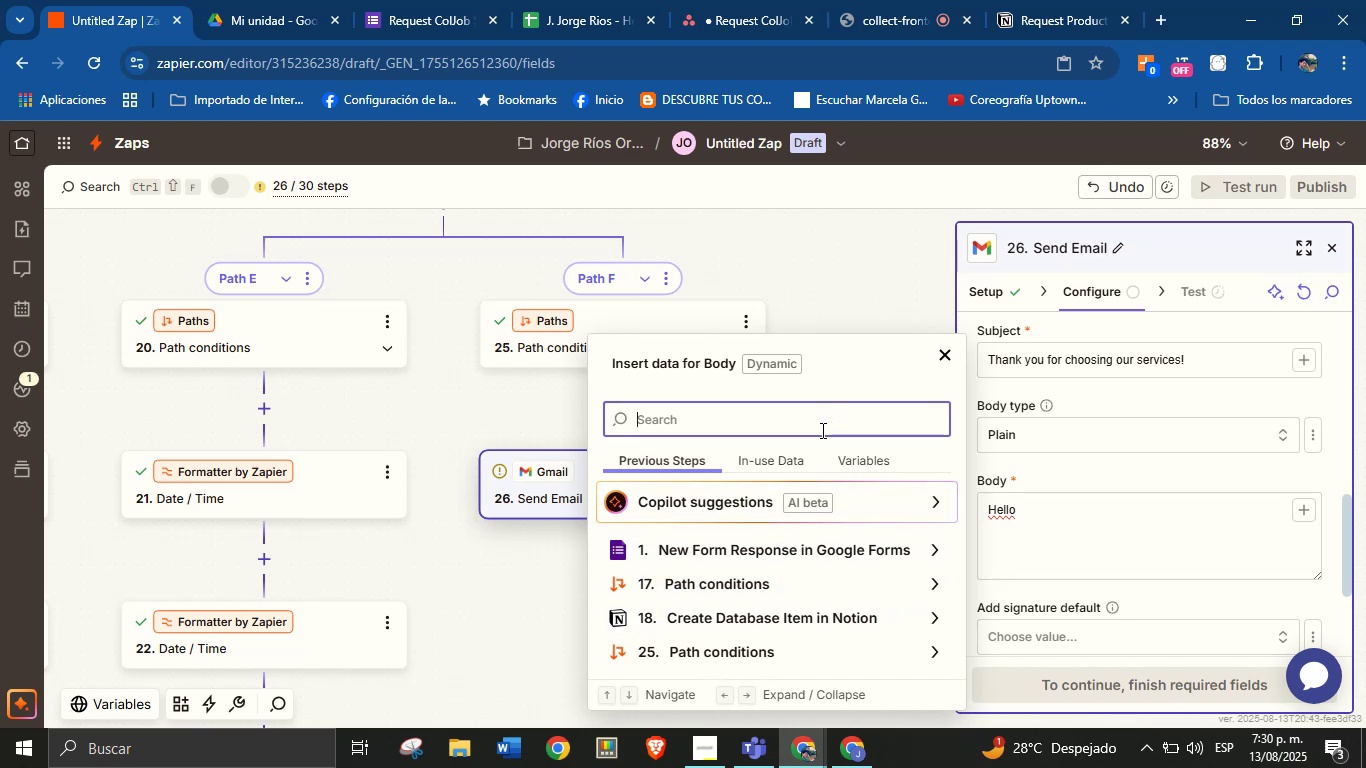 
type(em)
 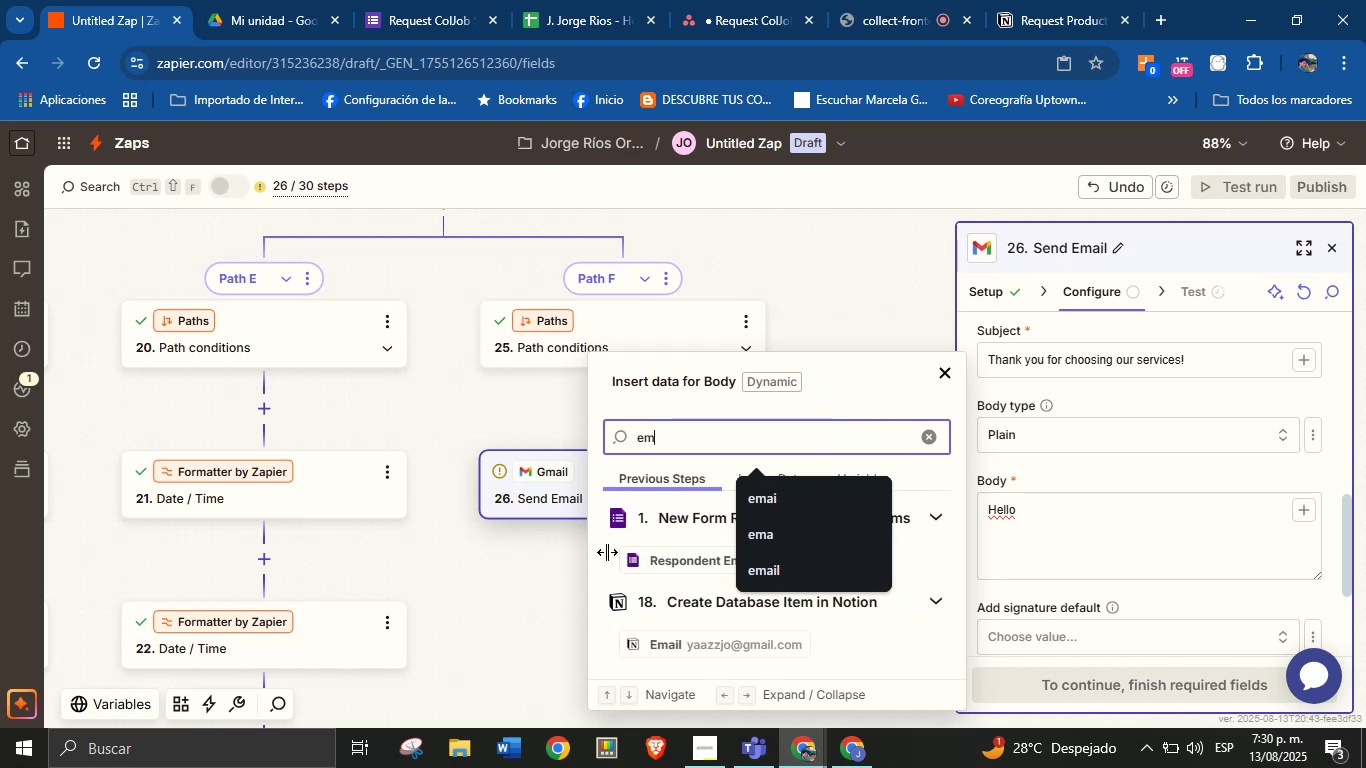 
left_click([607, 552])
 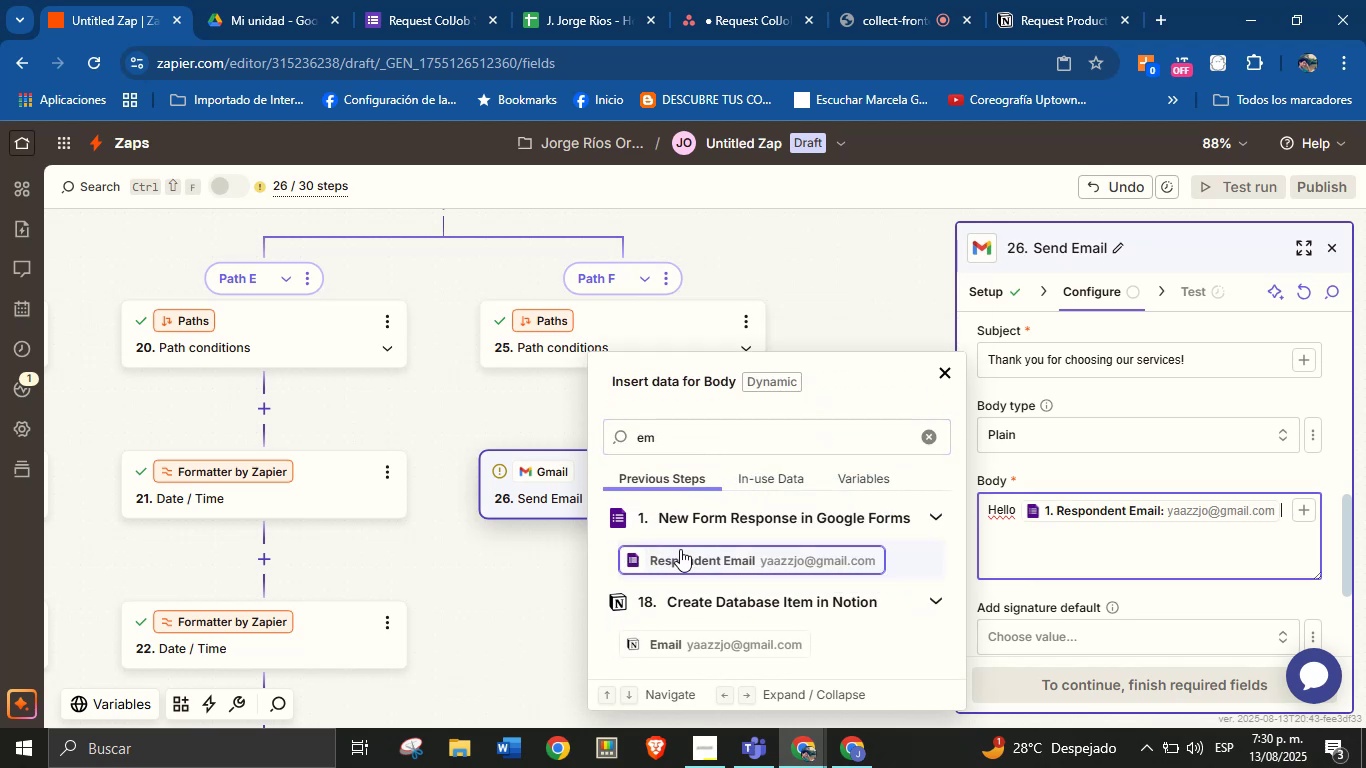 
left_click([680, 549])
 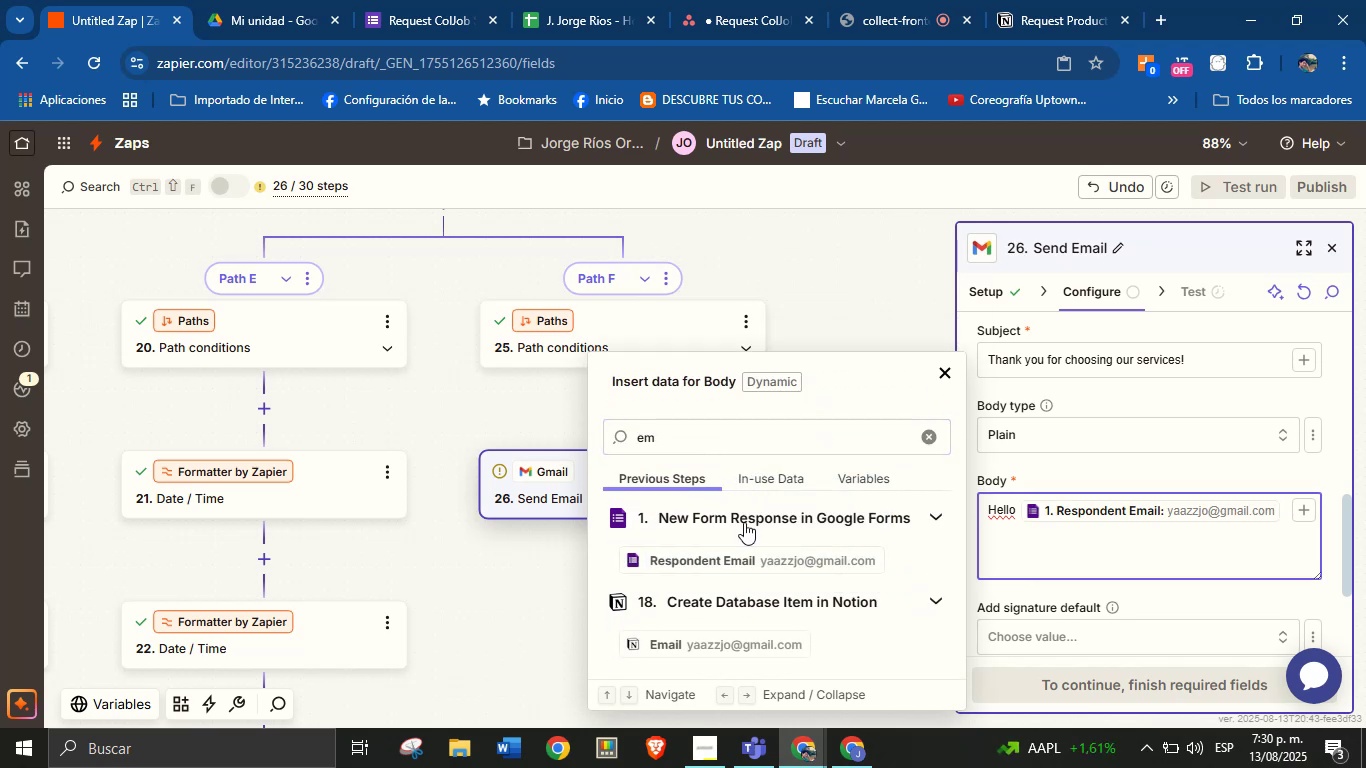 
key(Comma)
 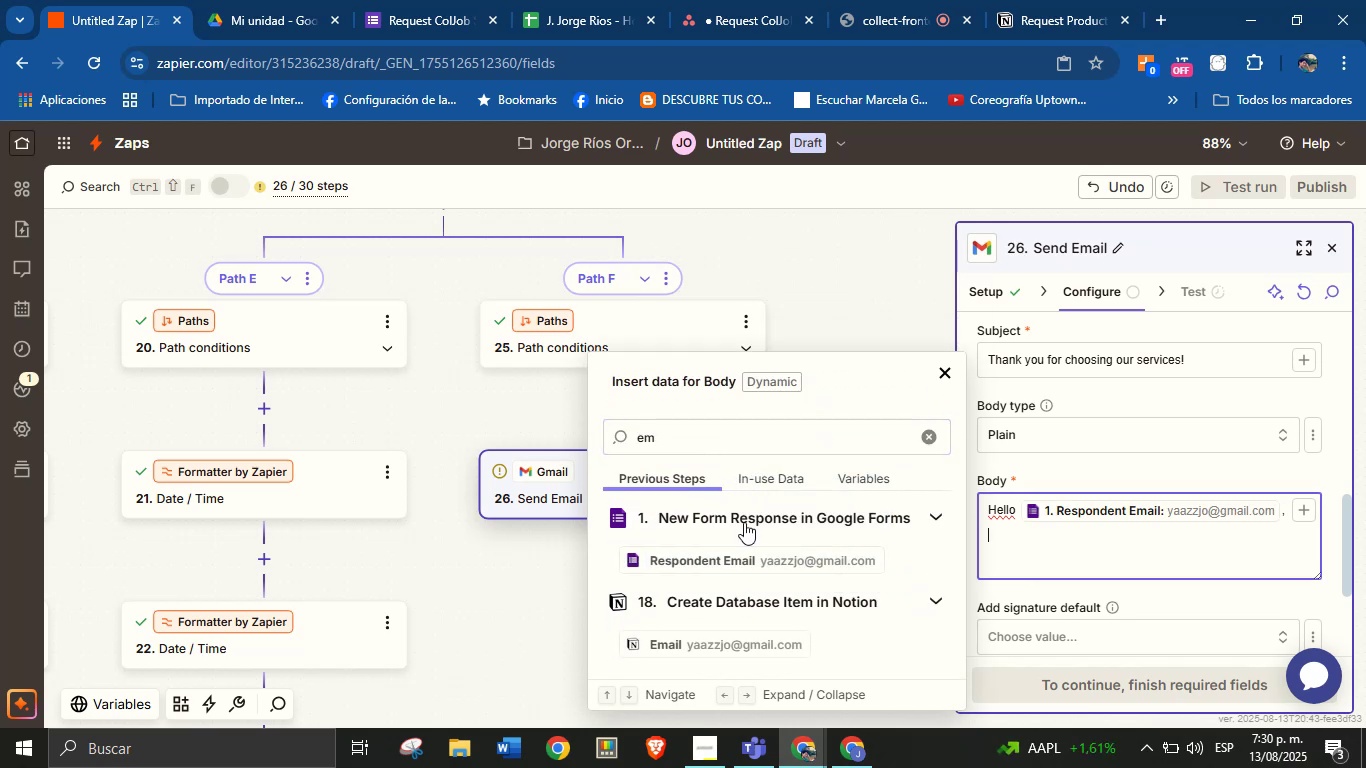 
key(Enter)
 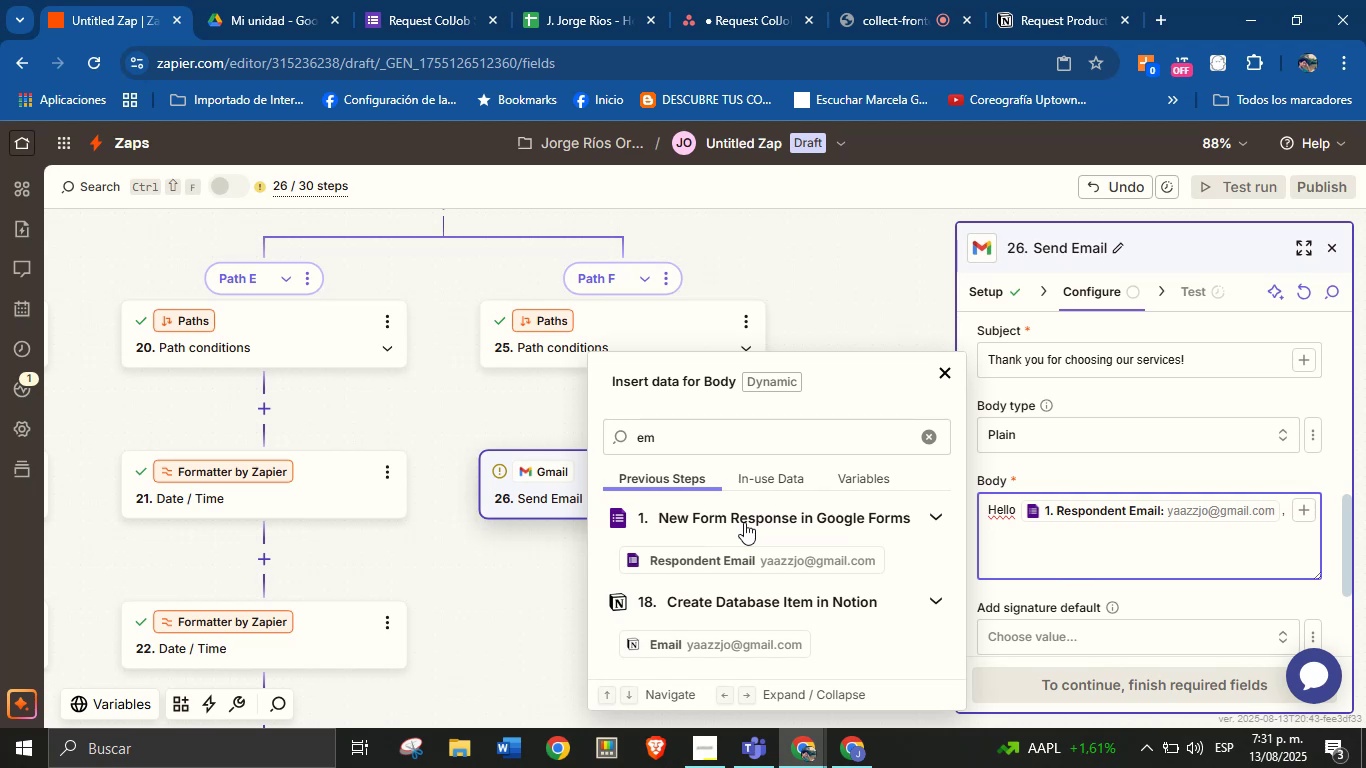 
wait(7.64)
 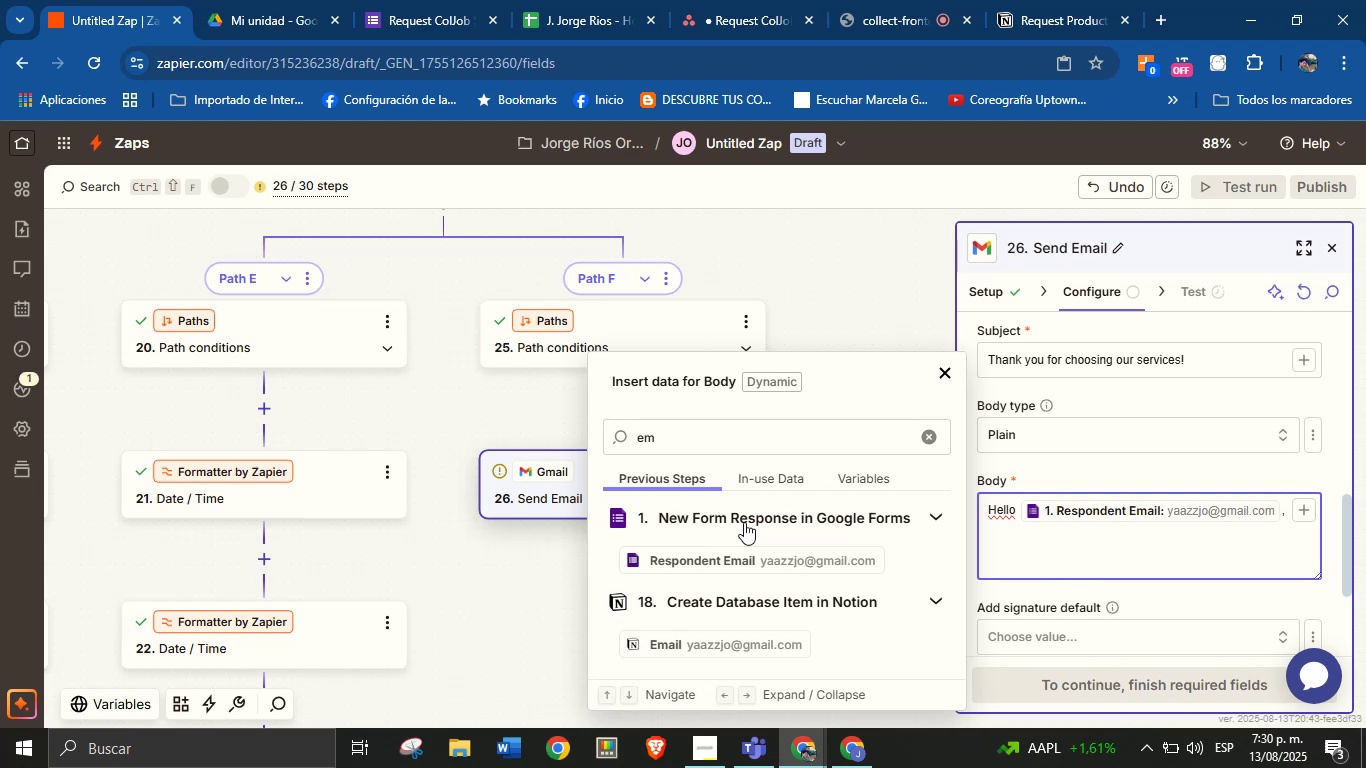 
key(CapsLock)
 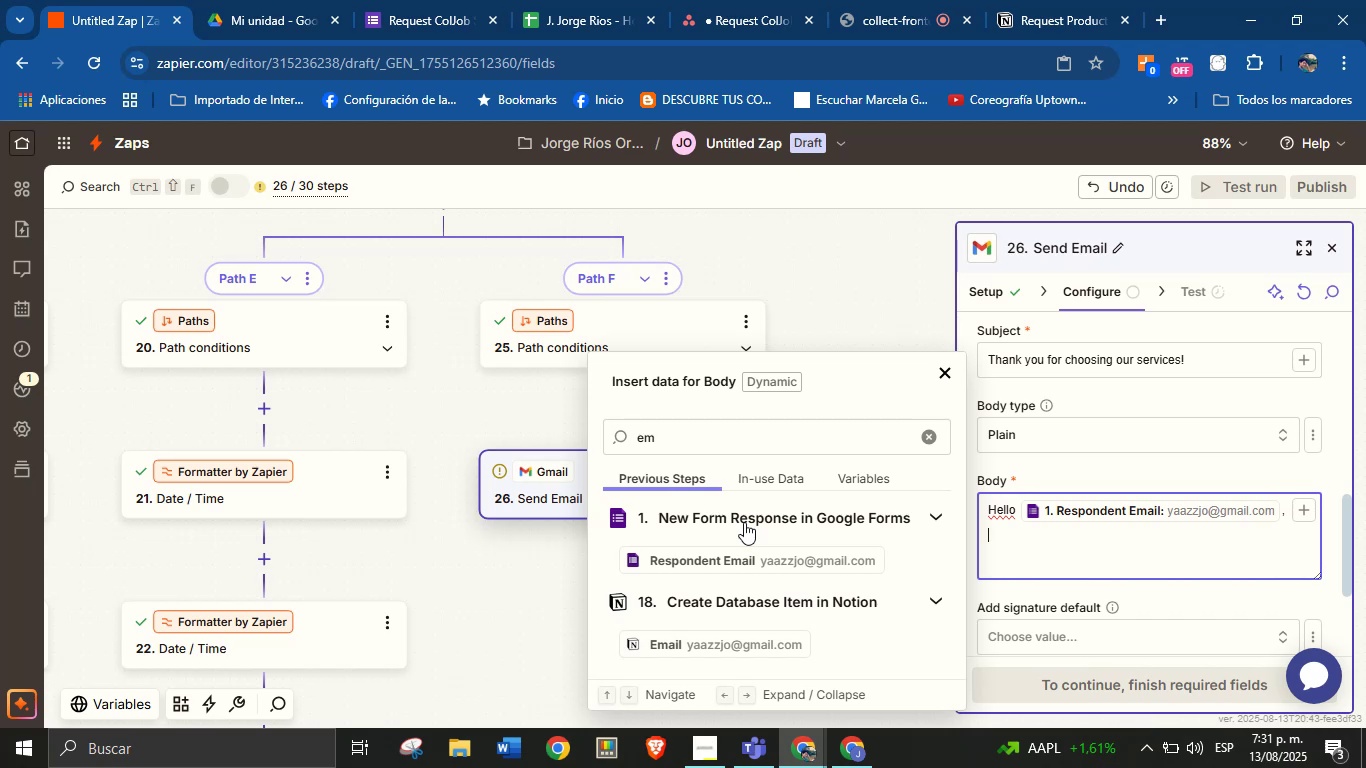 
wait(5.01)
 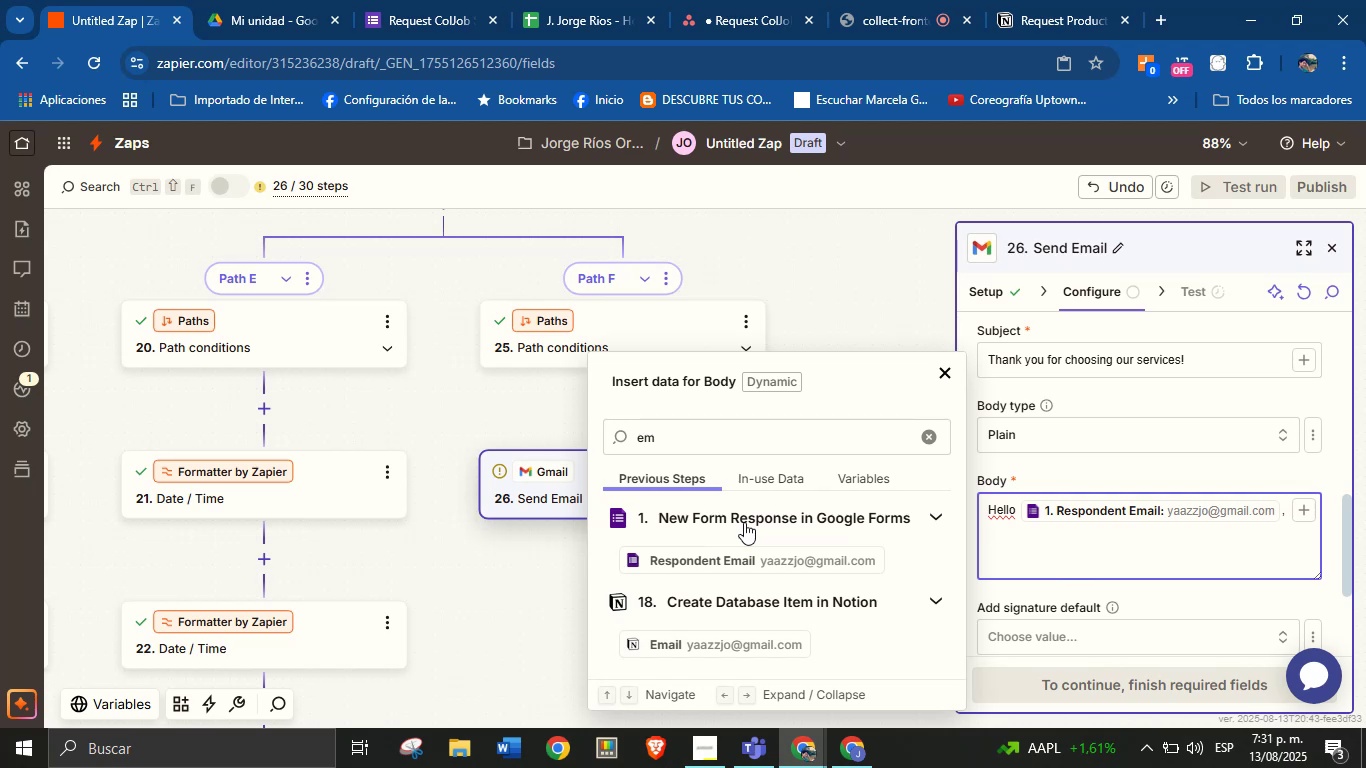 
type(Thank you )
 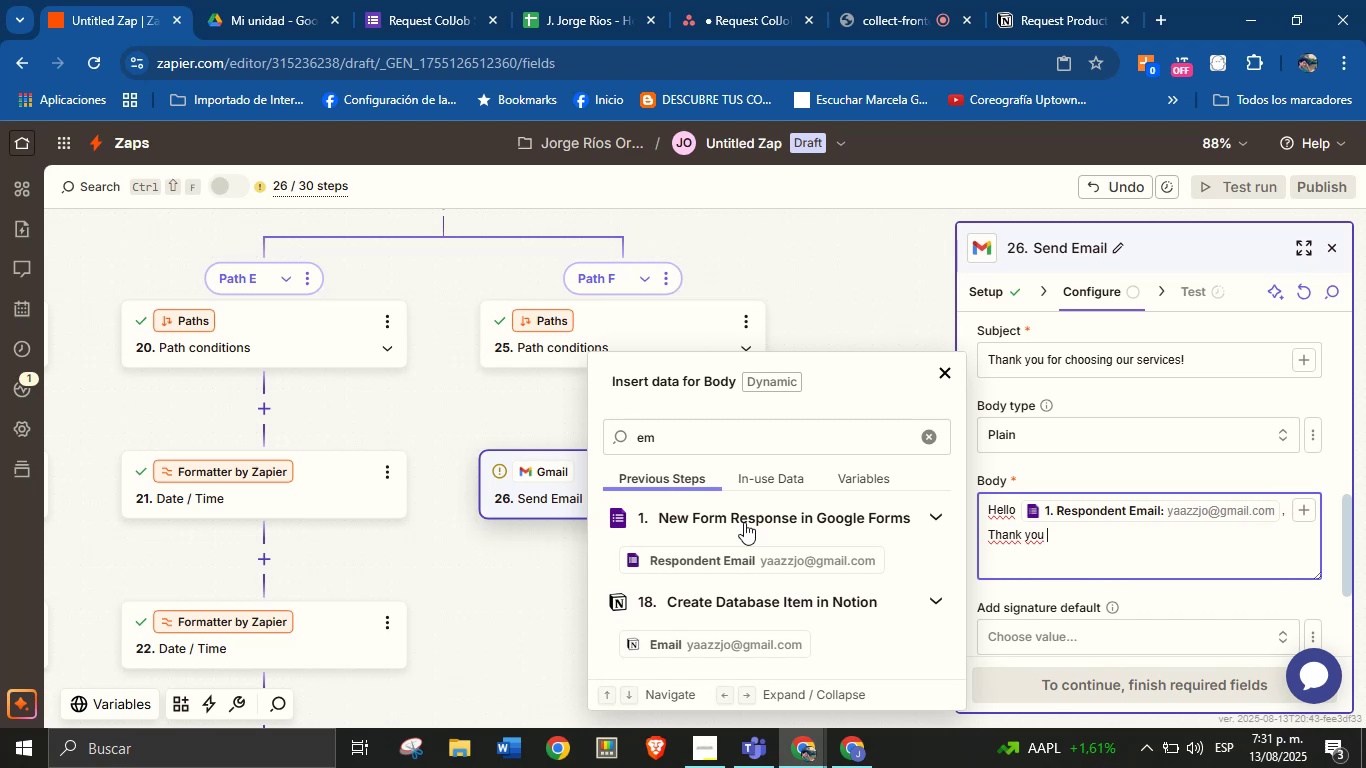 
wait(26.12)
 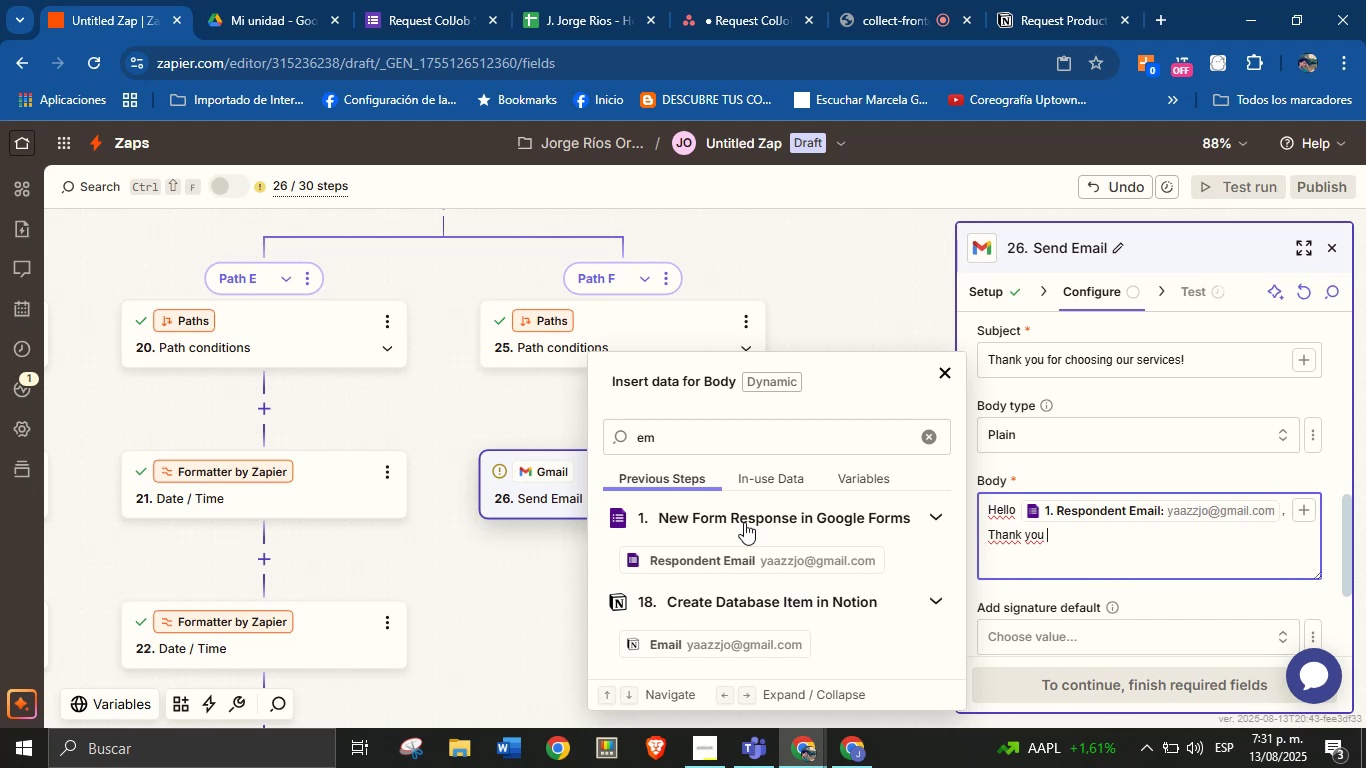 
type(for requesting our services!)
 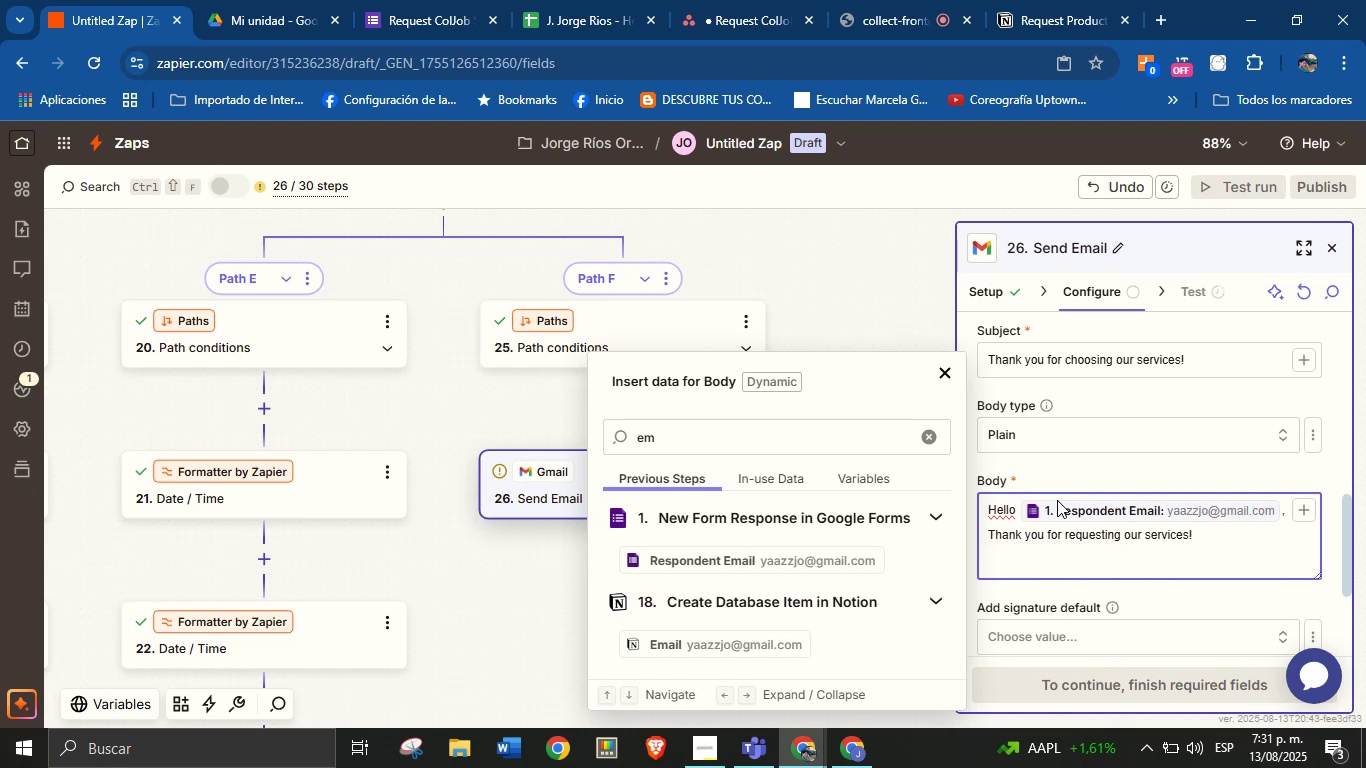 
key(Enter)
 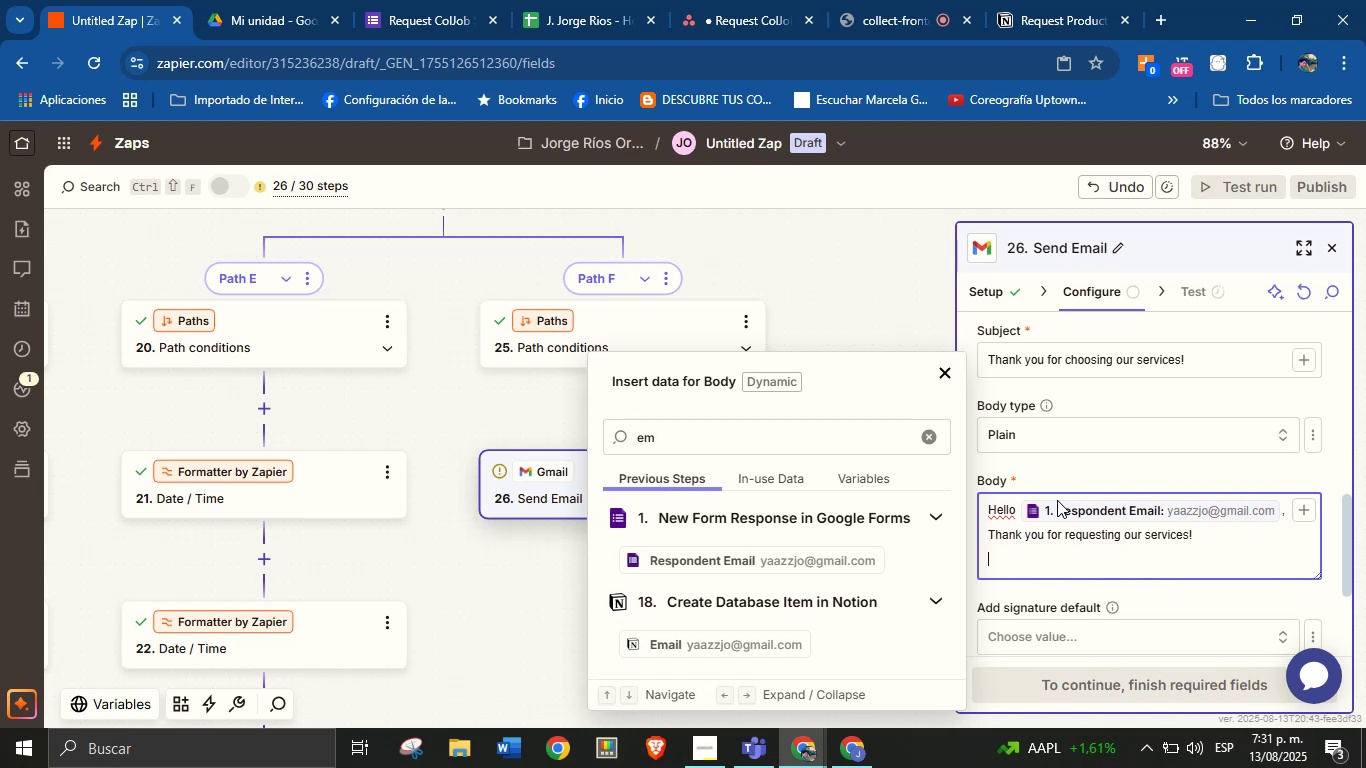 
type(We truly appreciate the trust uo)
key(Backspace)
key(Backspace)
type(you[ve placed in us.)
 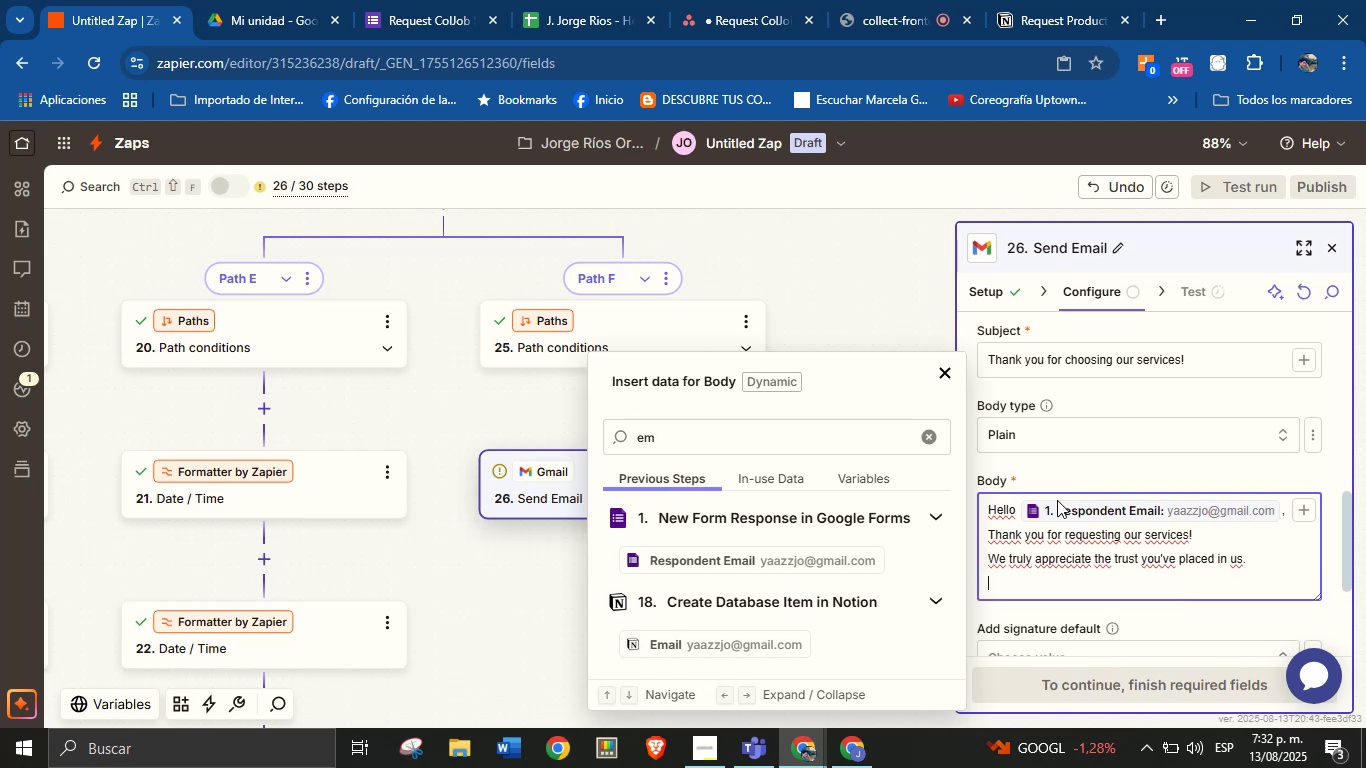 
key(Enter)
 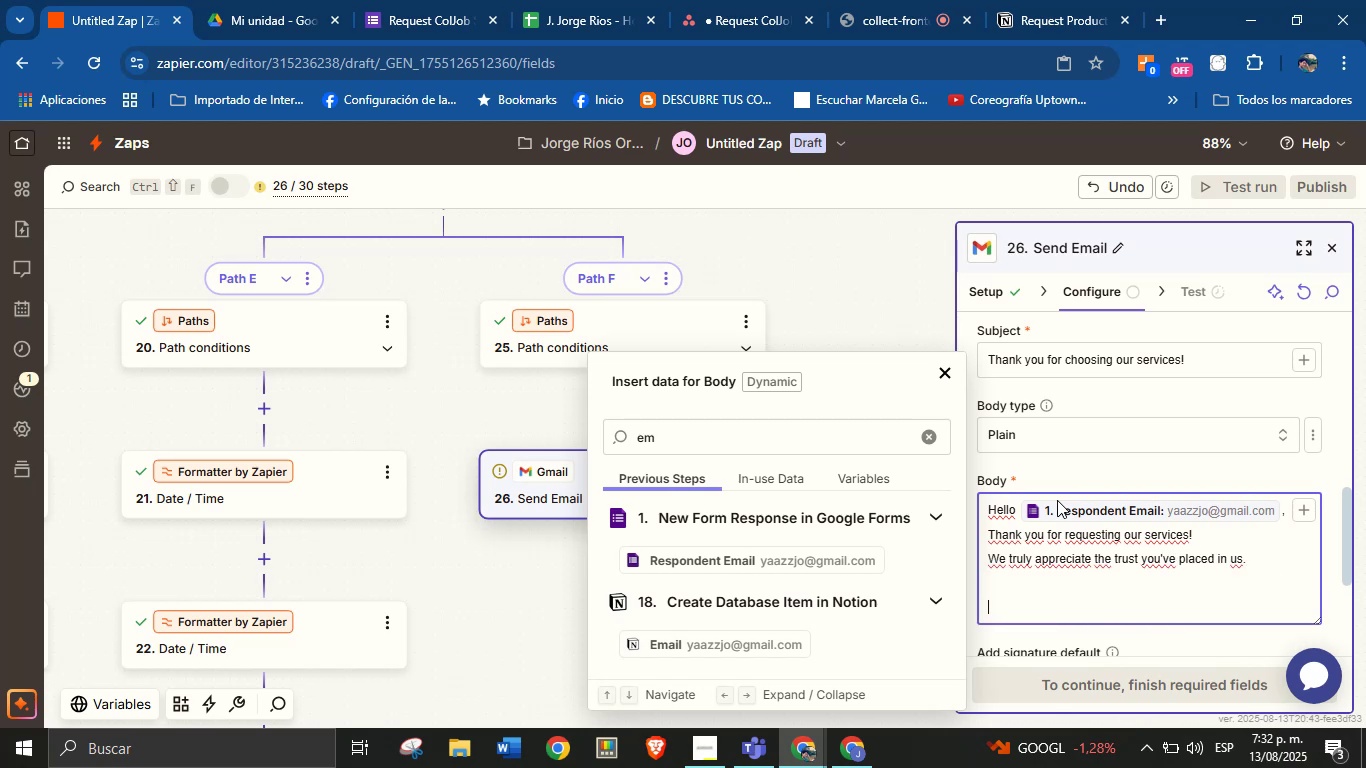 
key(Enter)
 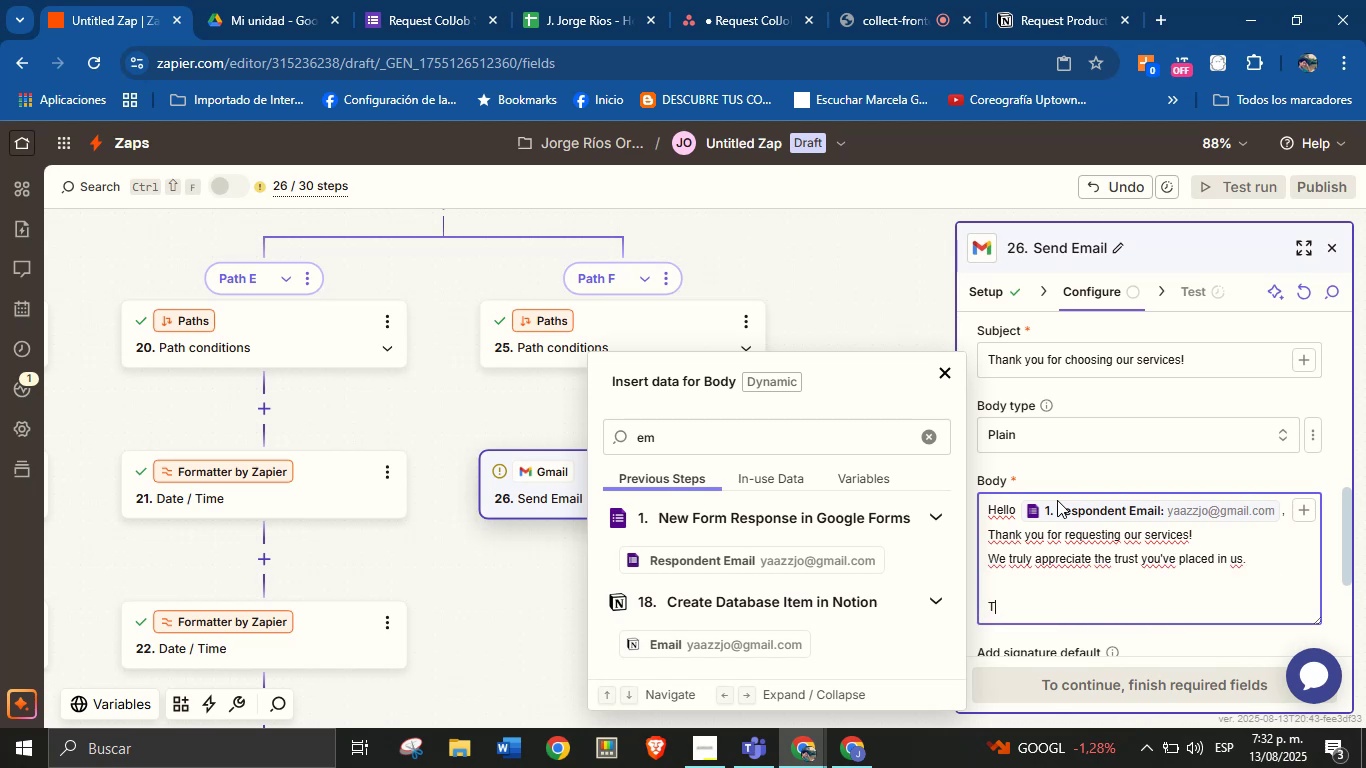 
type(This is a friendly reminder about our upcoming meeting)
 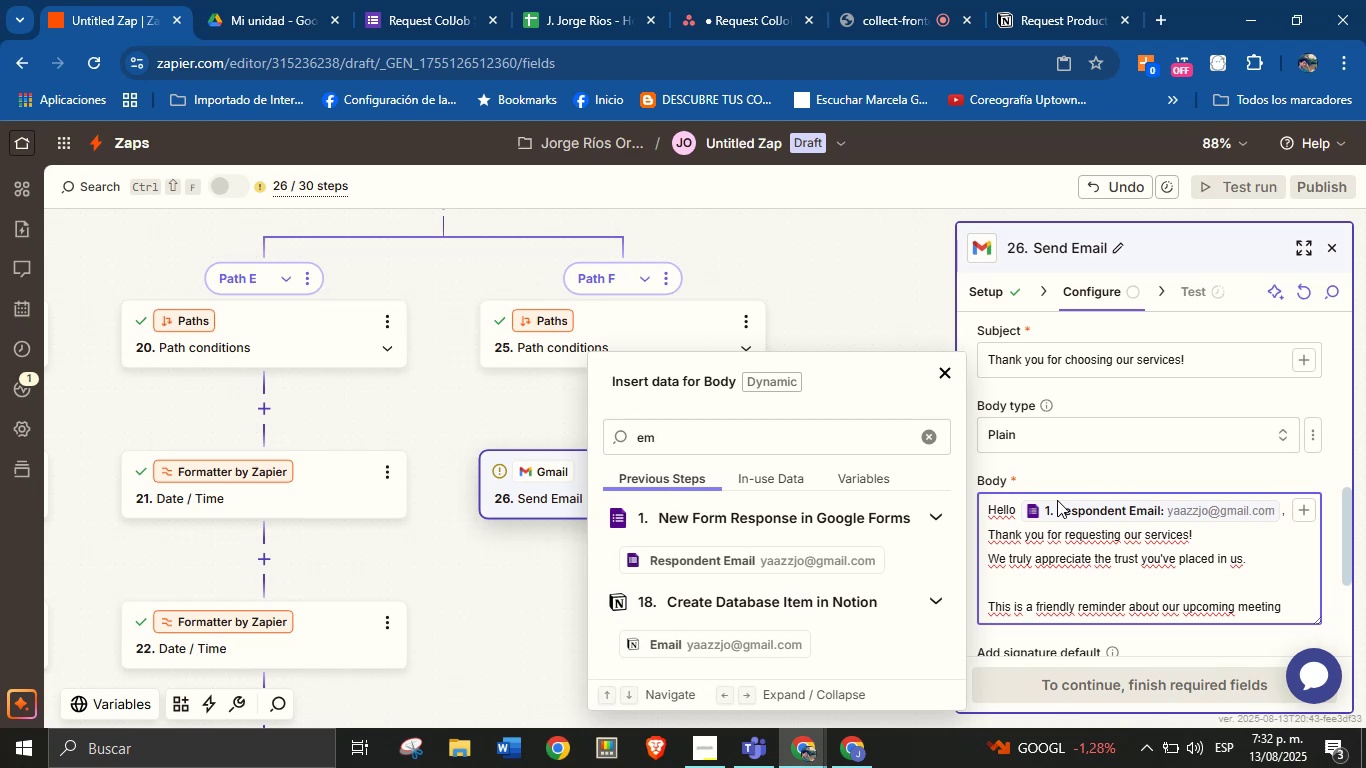 
hold_key(key=Backspace, duration=1.23)
 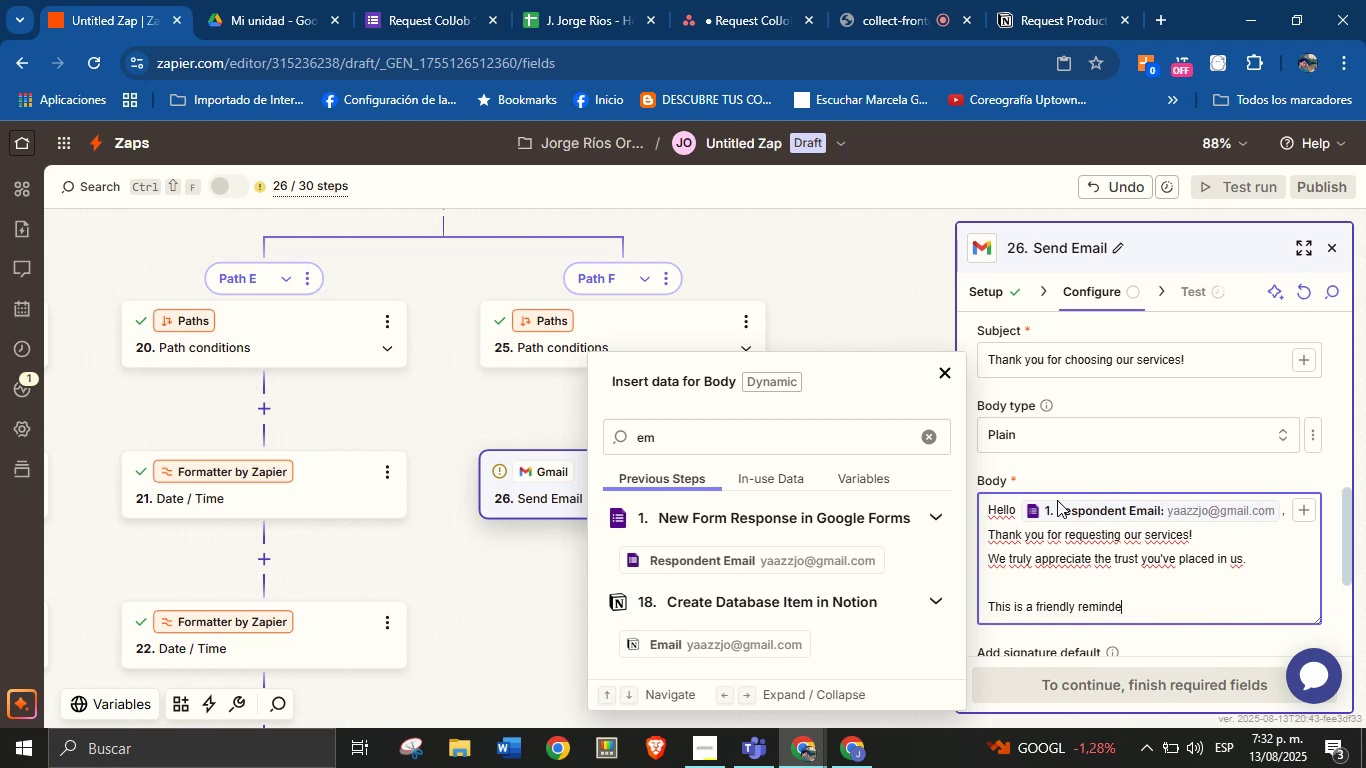 
key(Backspace)
 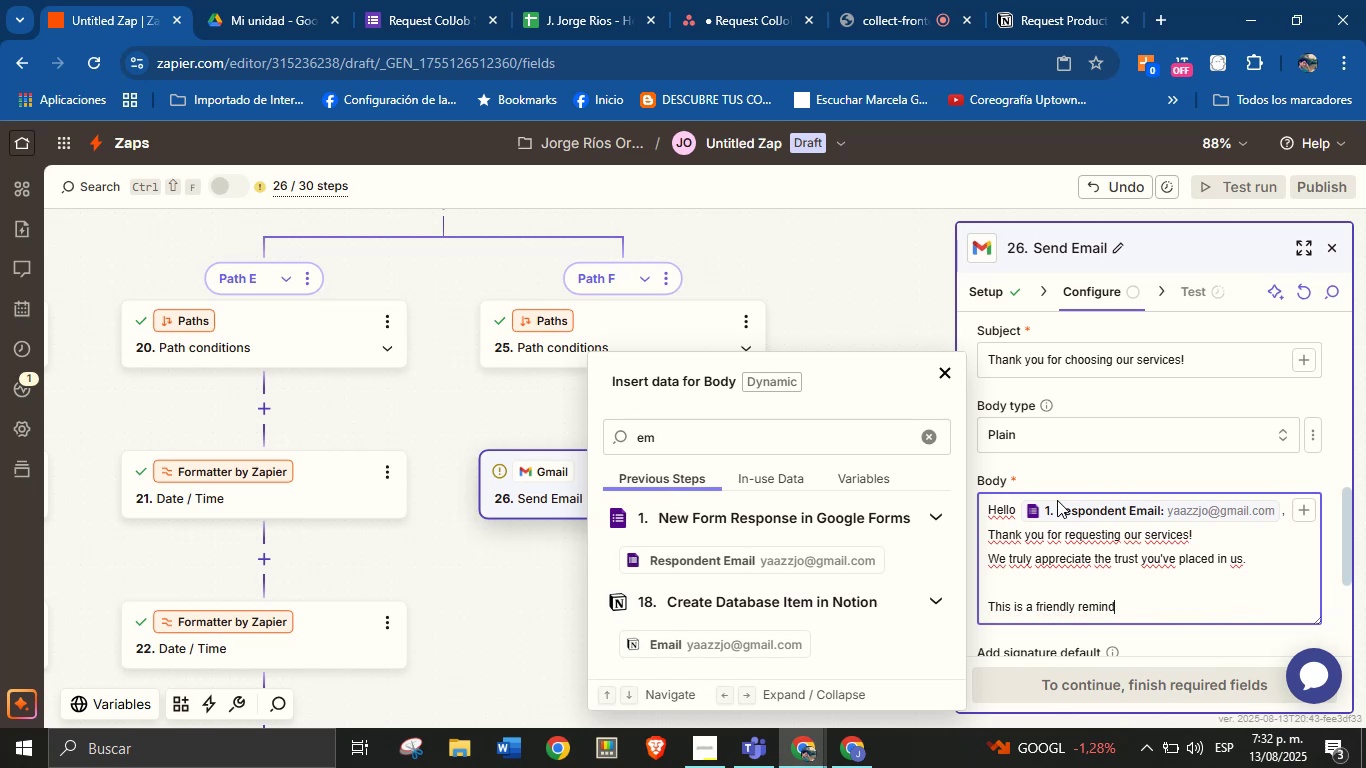 
key(Backspace)
 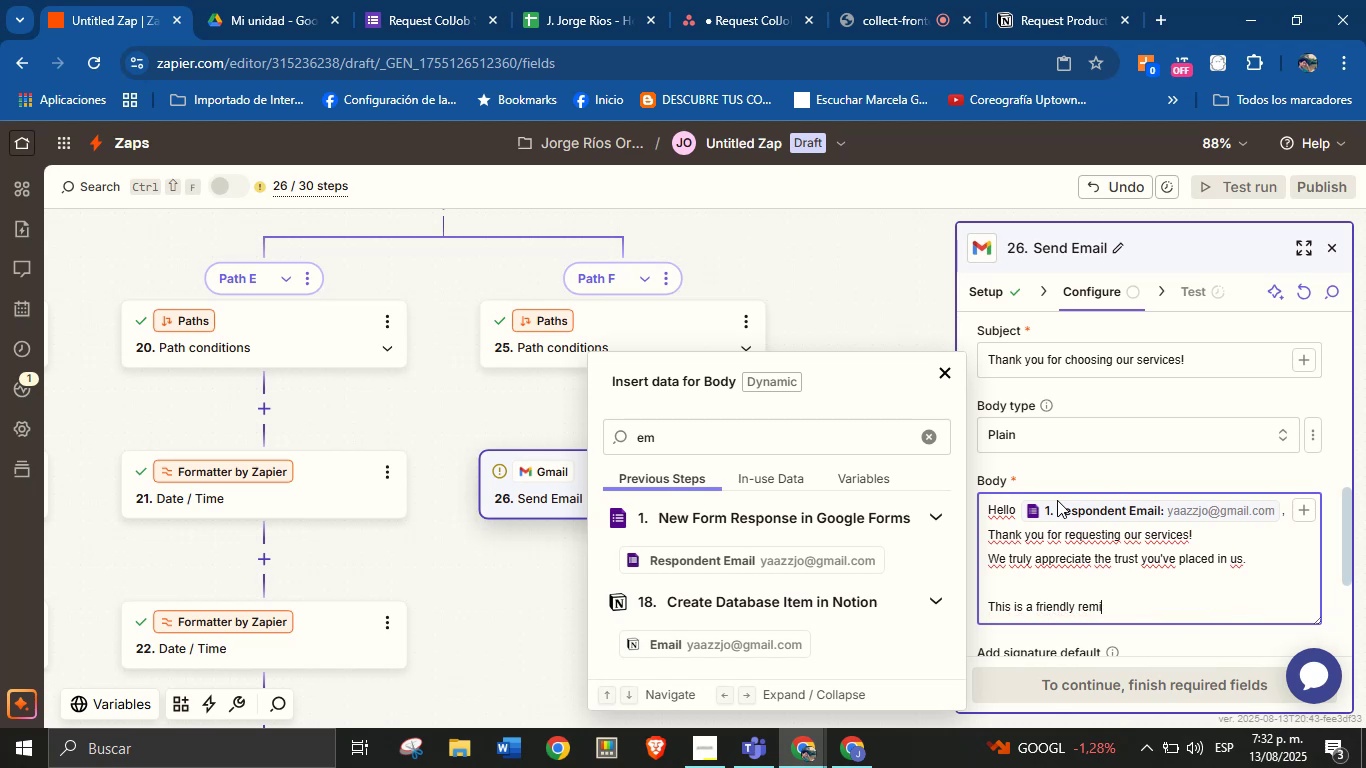 
key(Backspace)
 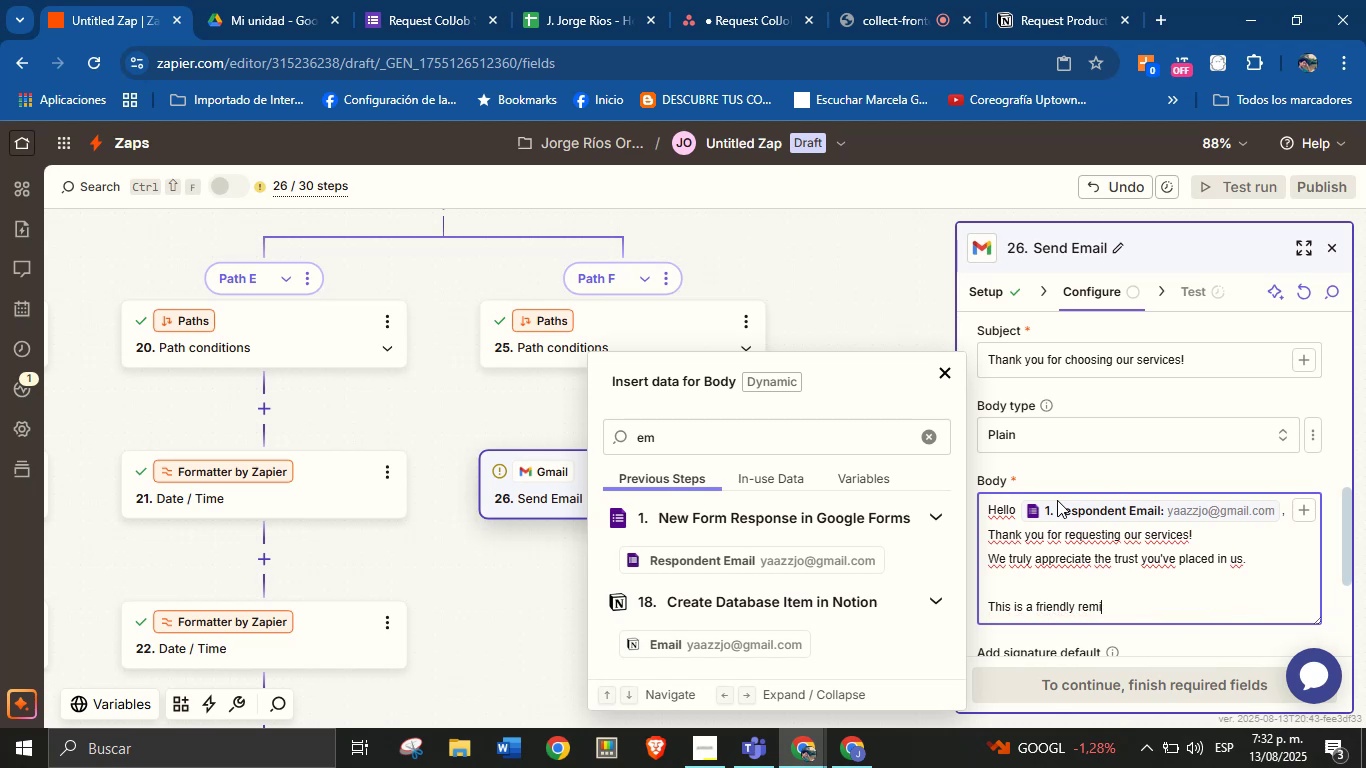 
key(Backspace)
 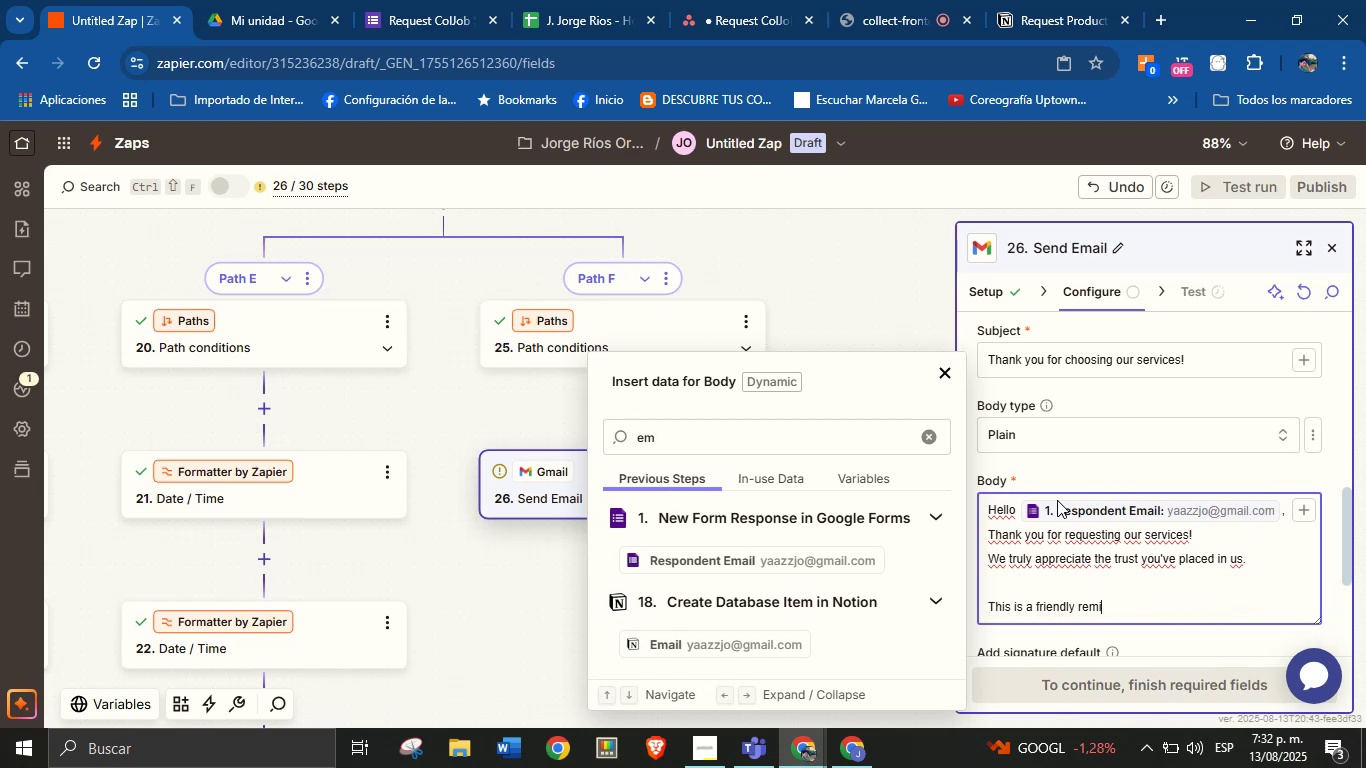 
hold_key(key=Backspace, duration=0.73)
 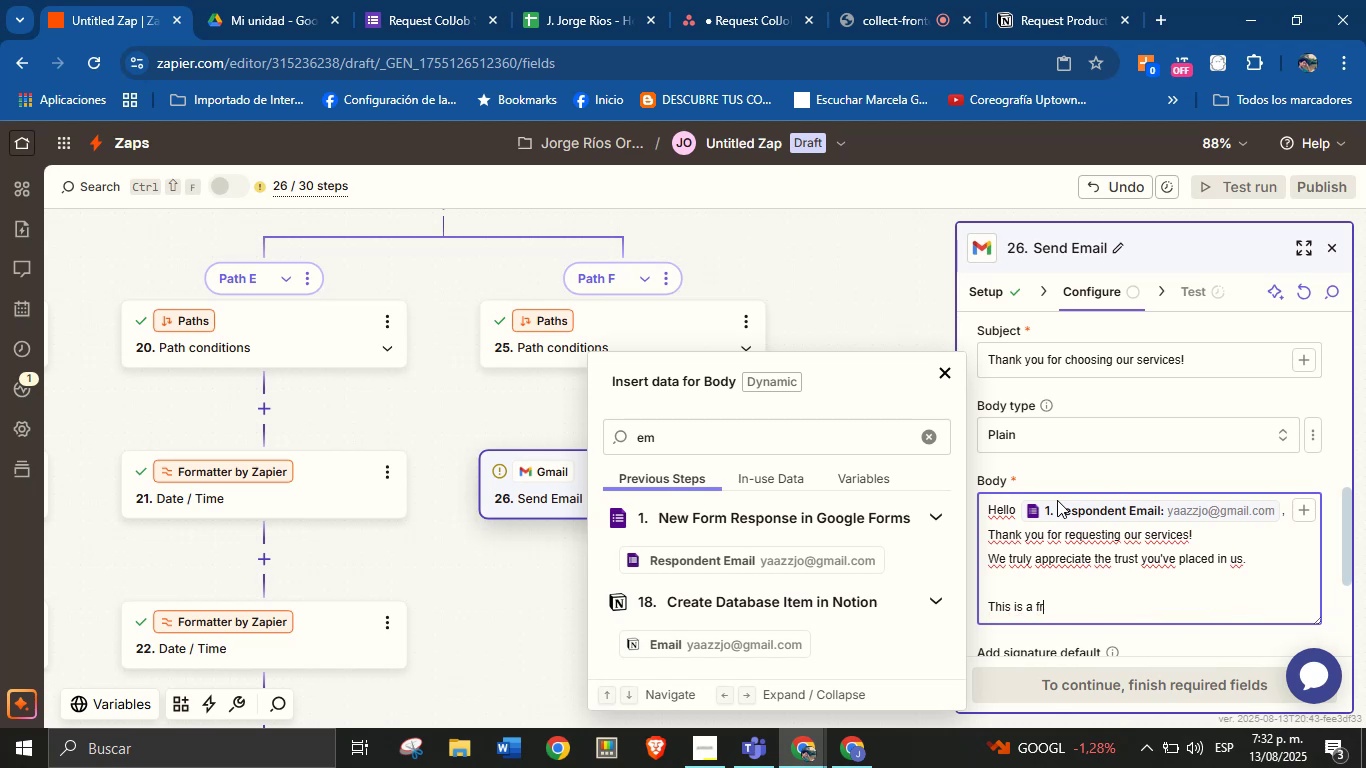 
key(Backspace)
 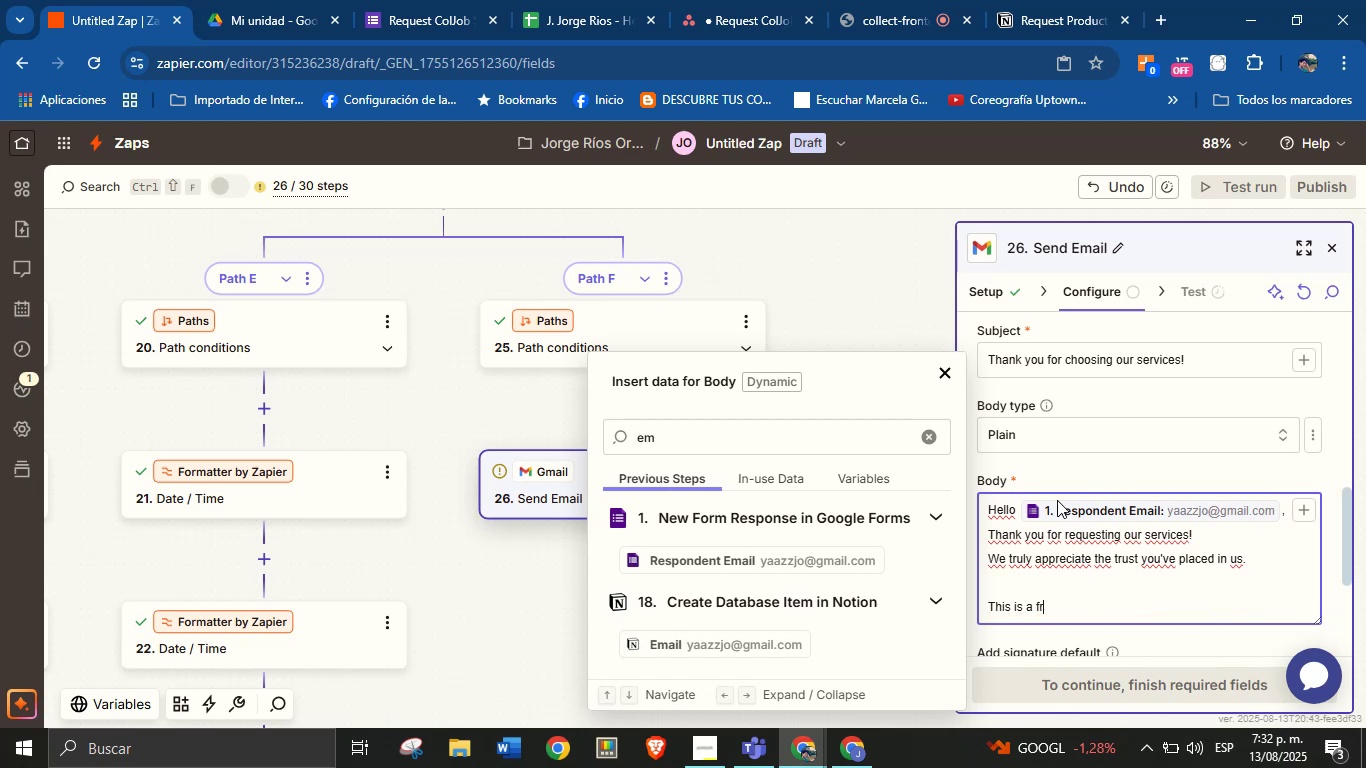 
key(Backspace)
 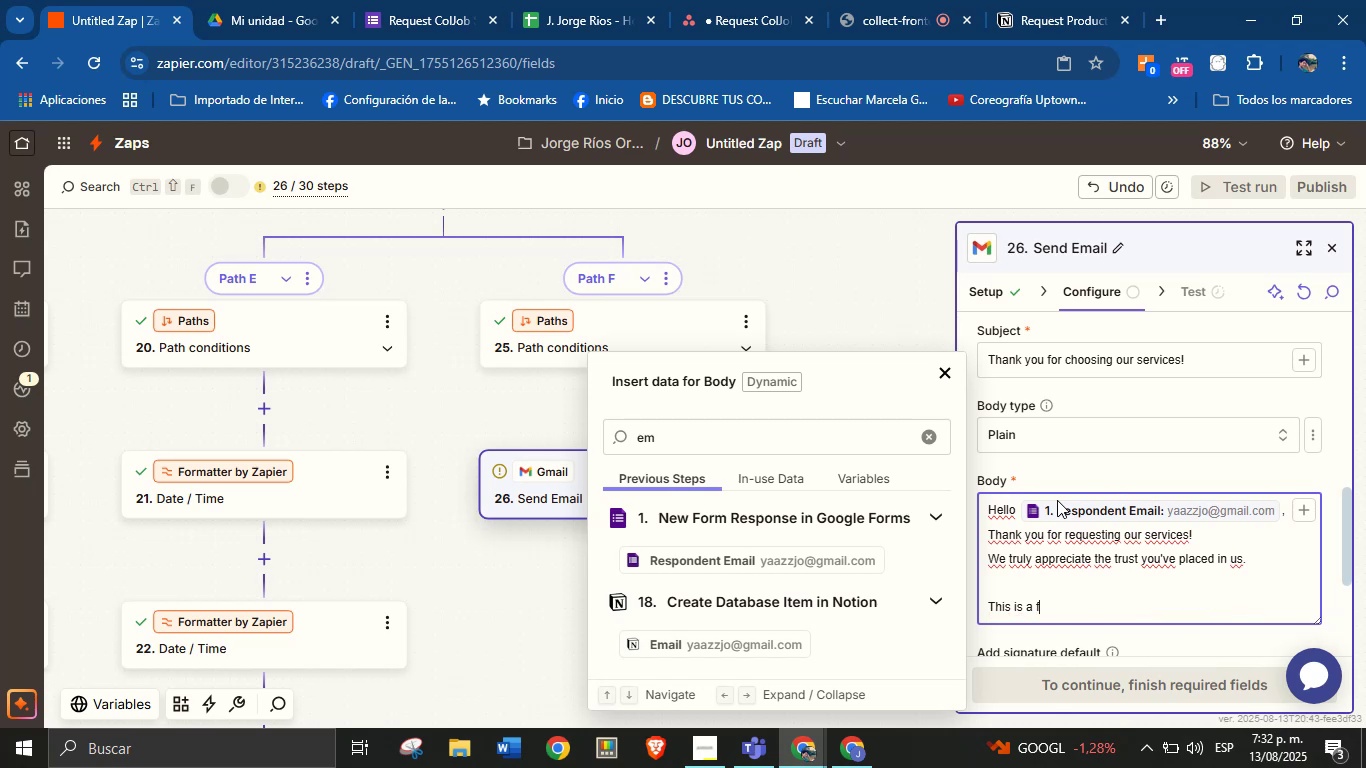 
key(Backspace)
 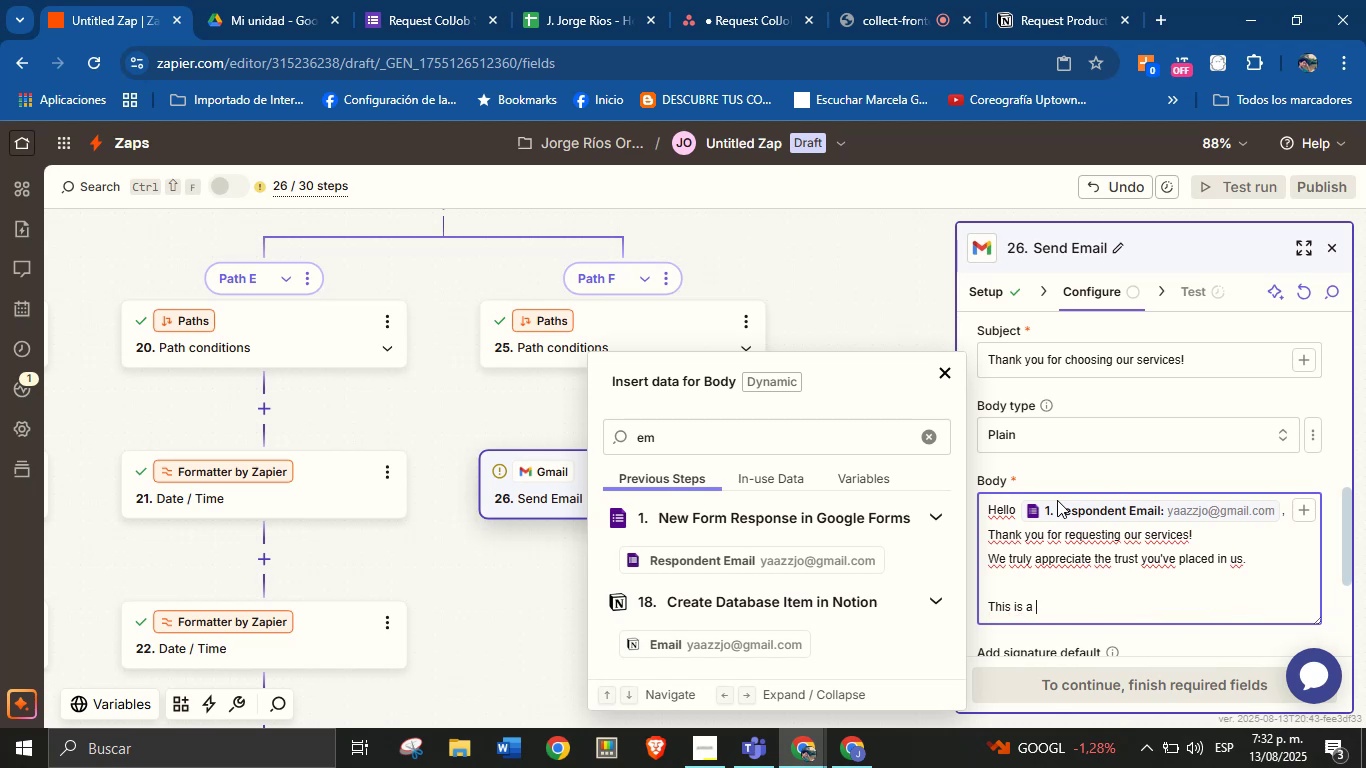 
key(Backspace)
 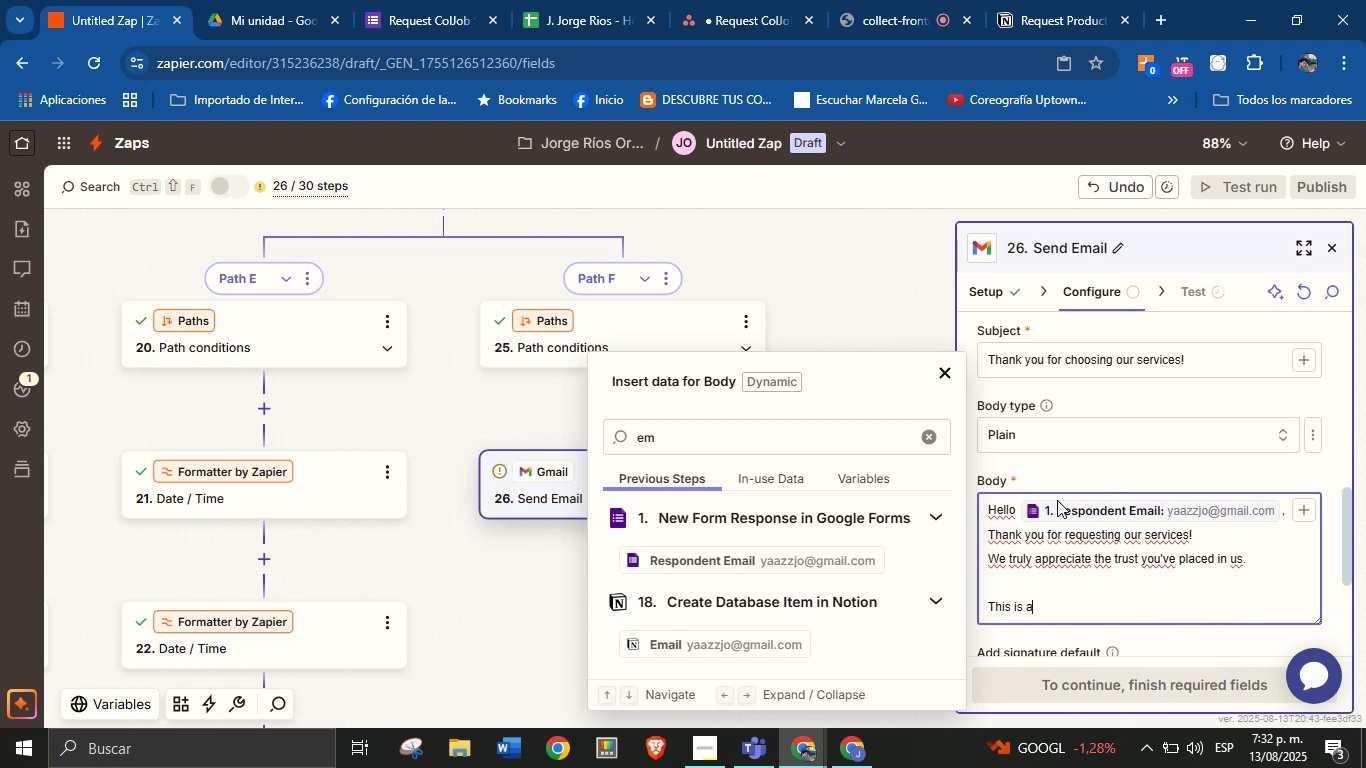 
key(Backspace)
 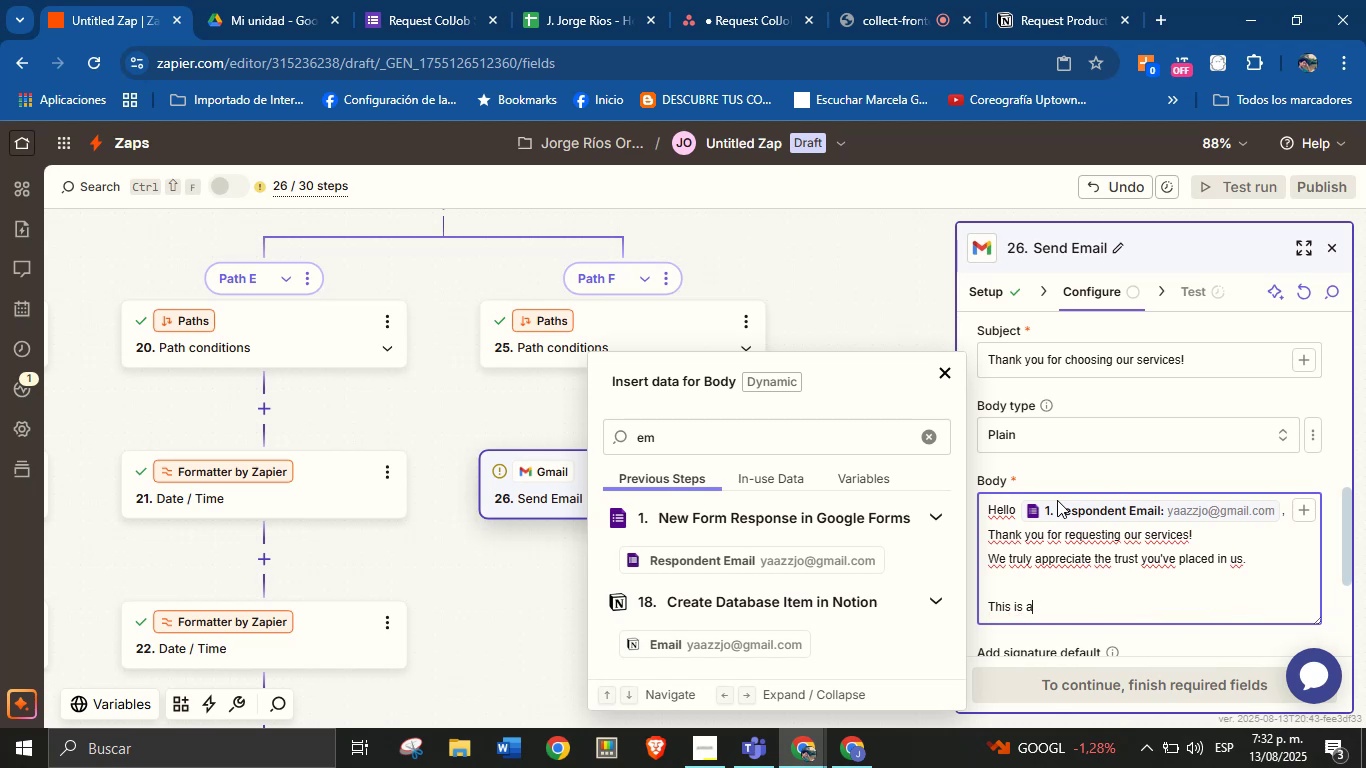 
key(Backspace)
 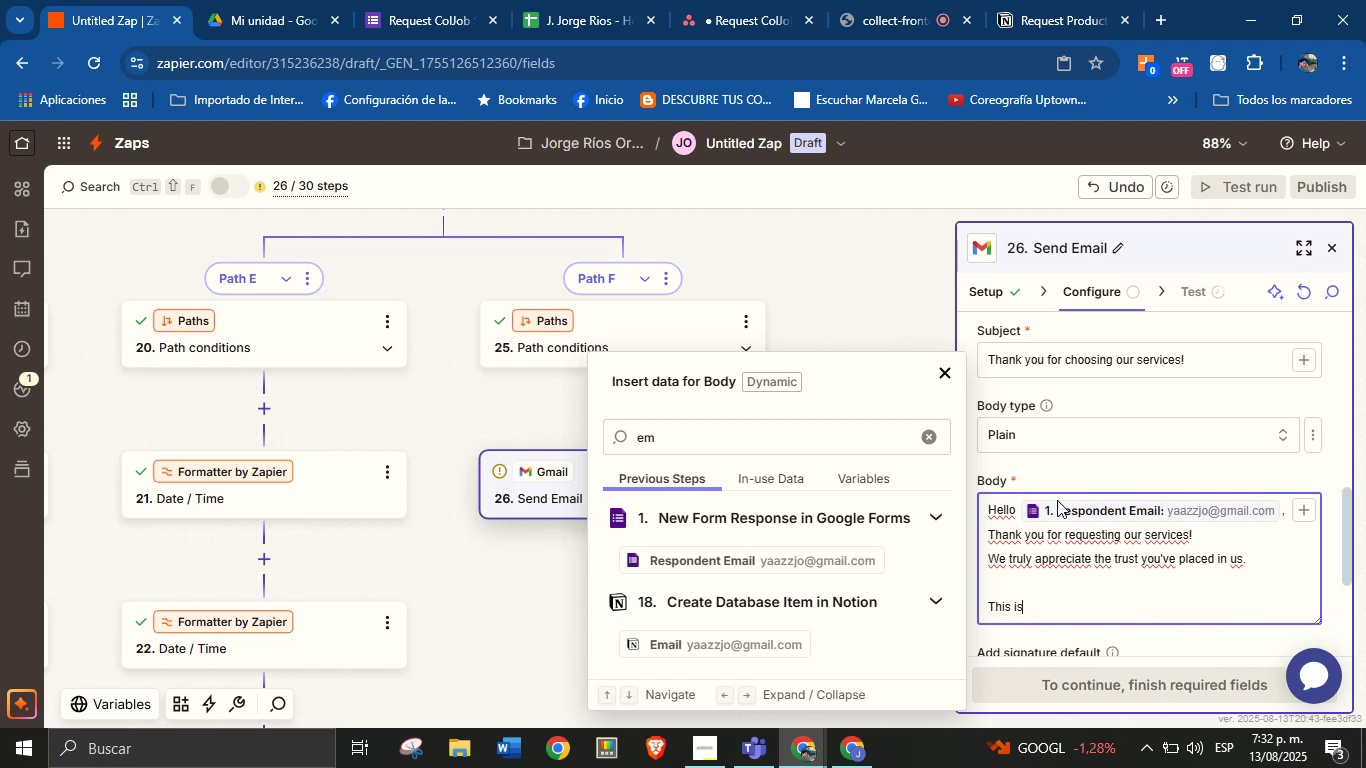 
key(Backspace)
 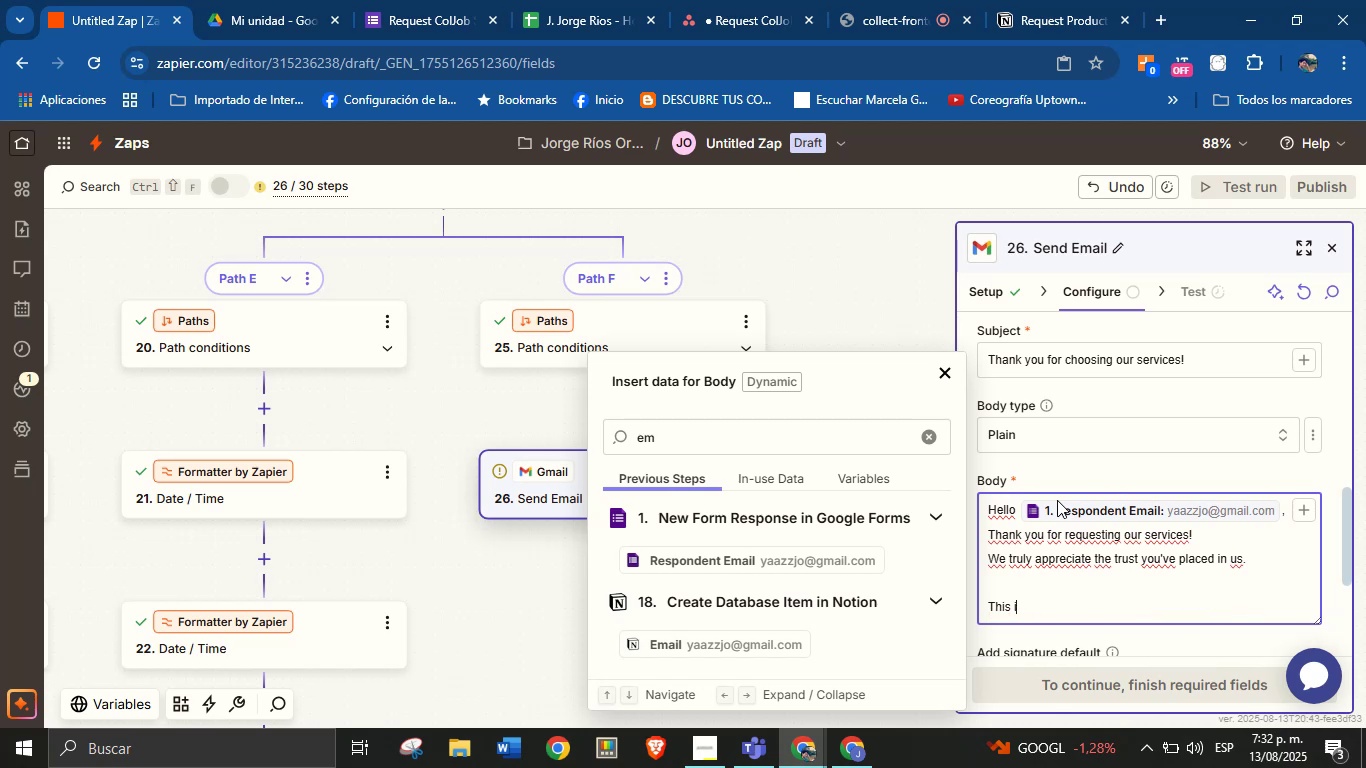 
key(Backspace)
 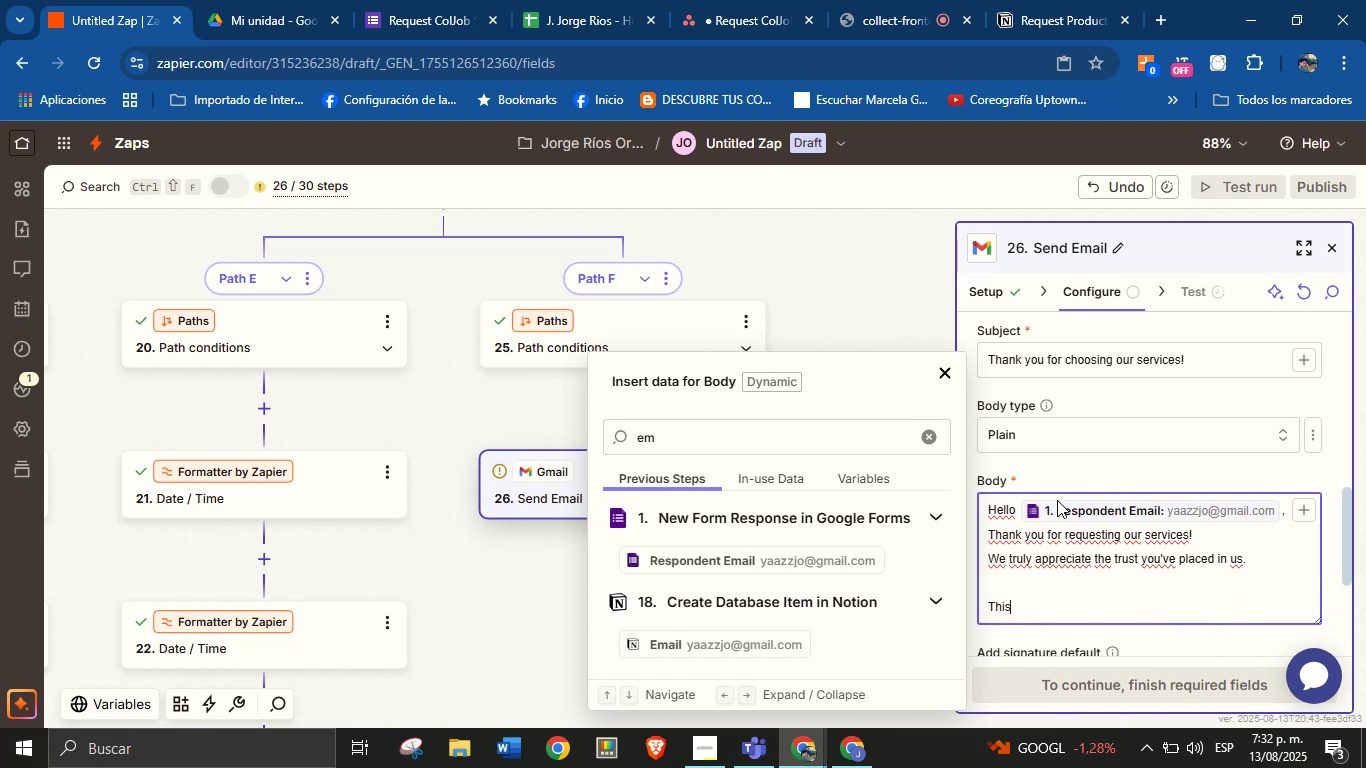 
key(Backspace)
 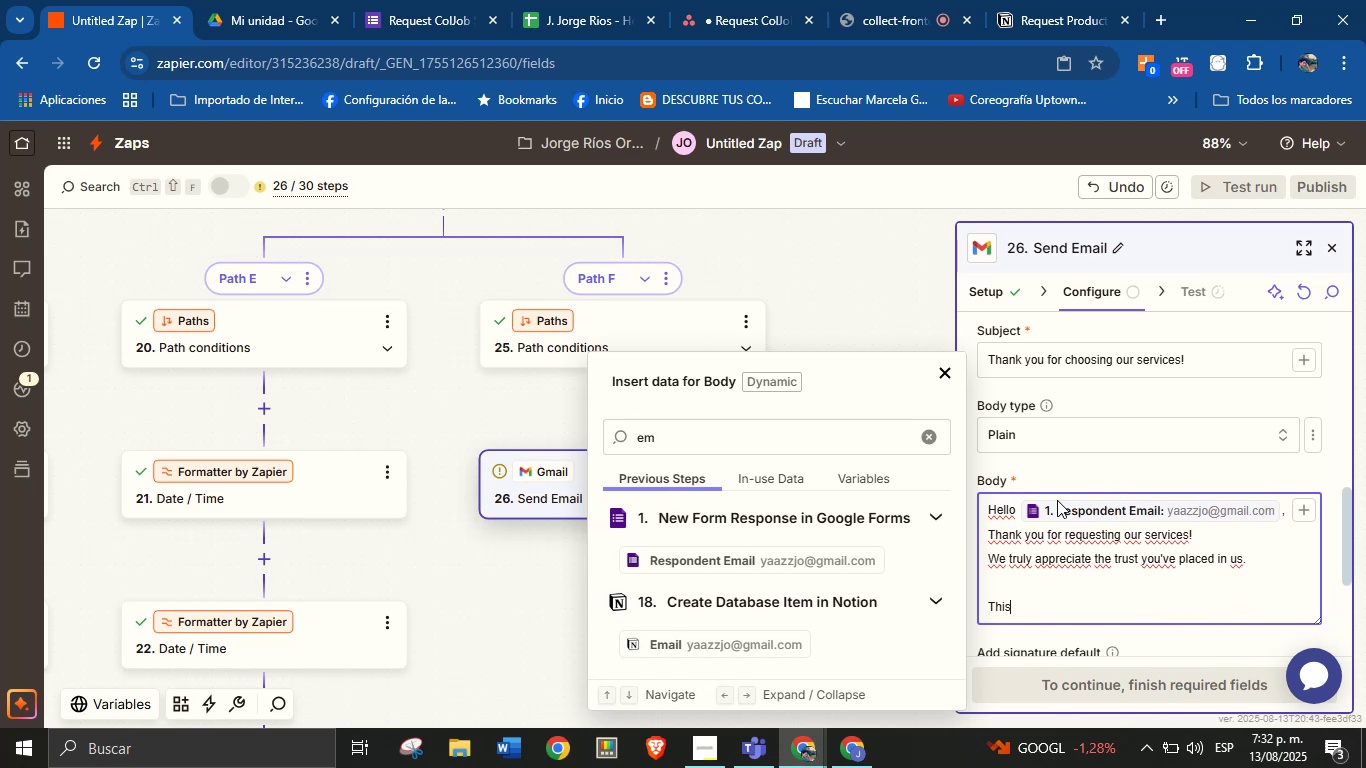 
key(Backspace)
 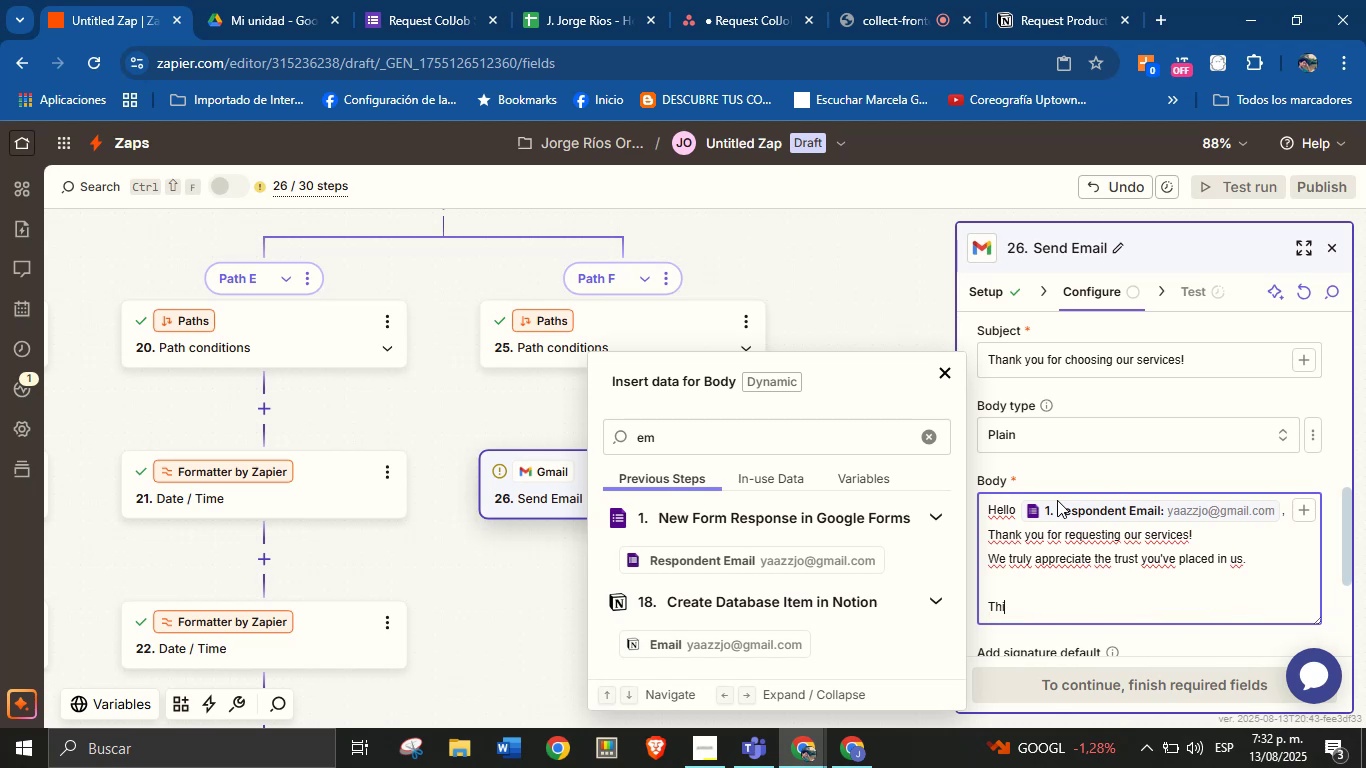 
key(Backspace)
 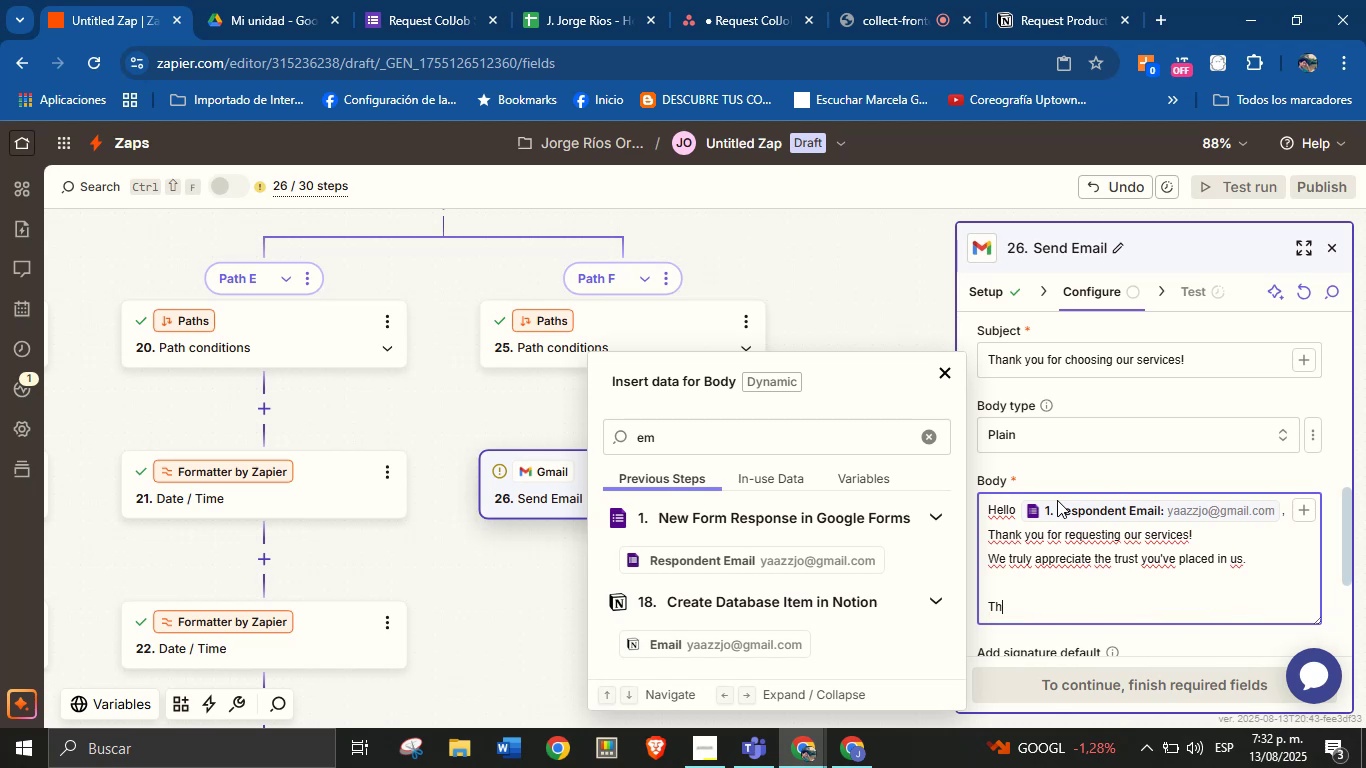 
key(Backspace)
 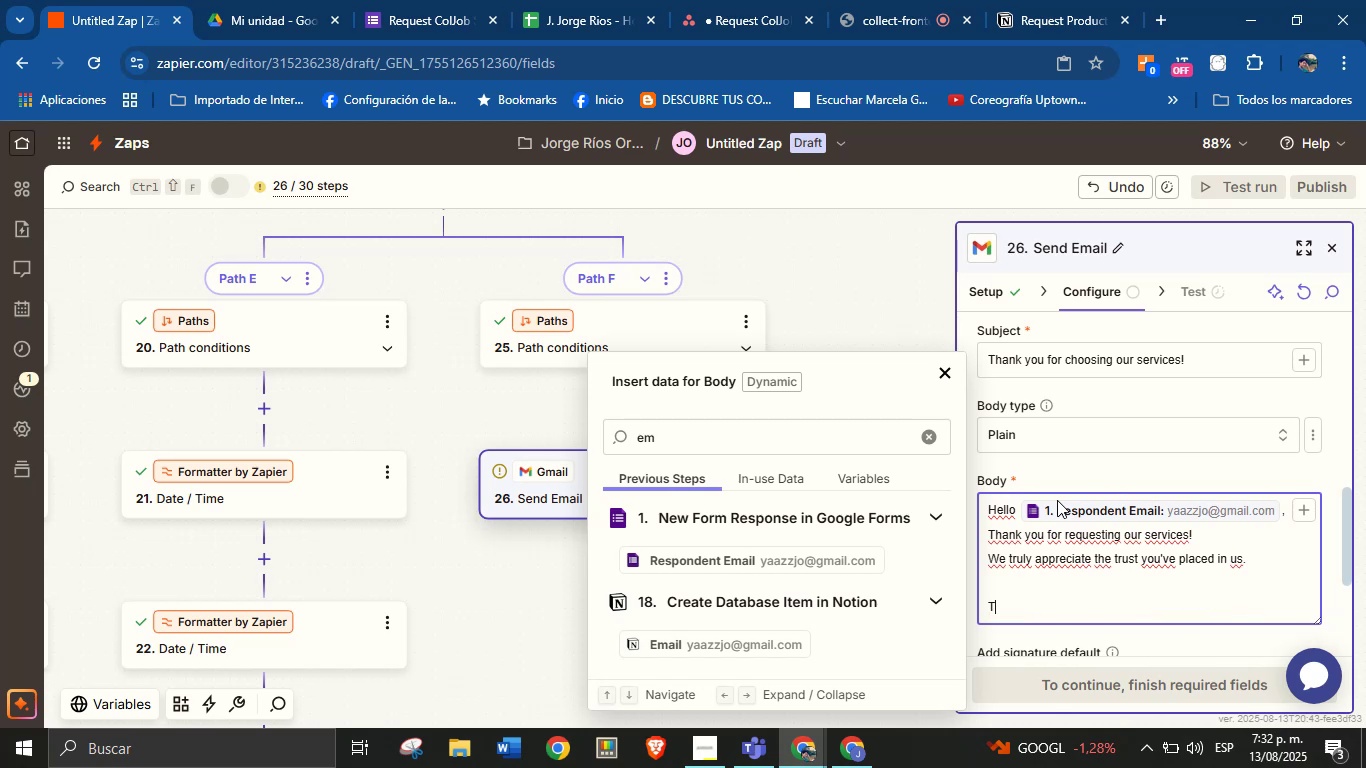 
key(Backspace)
 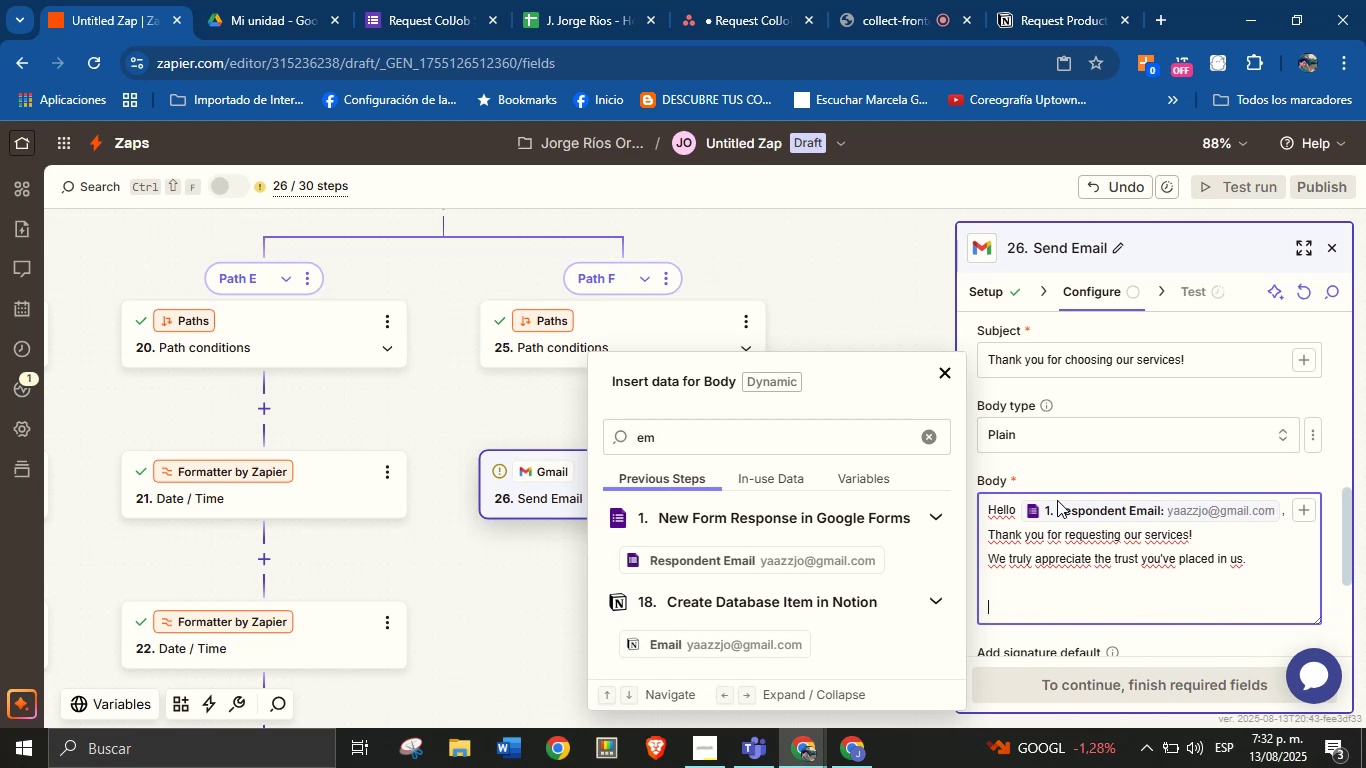 
key(Backspace)
 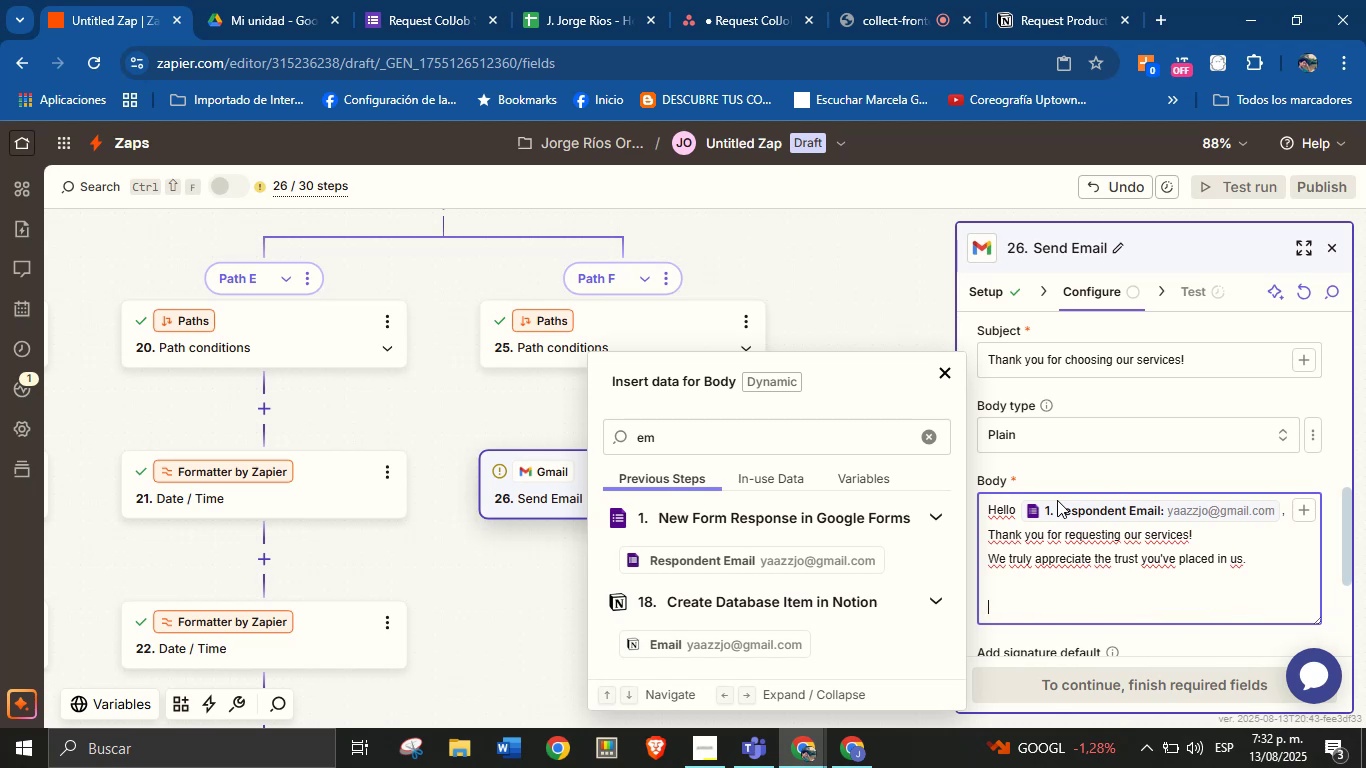 
key(Backspace)
 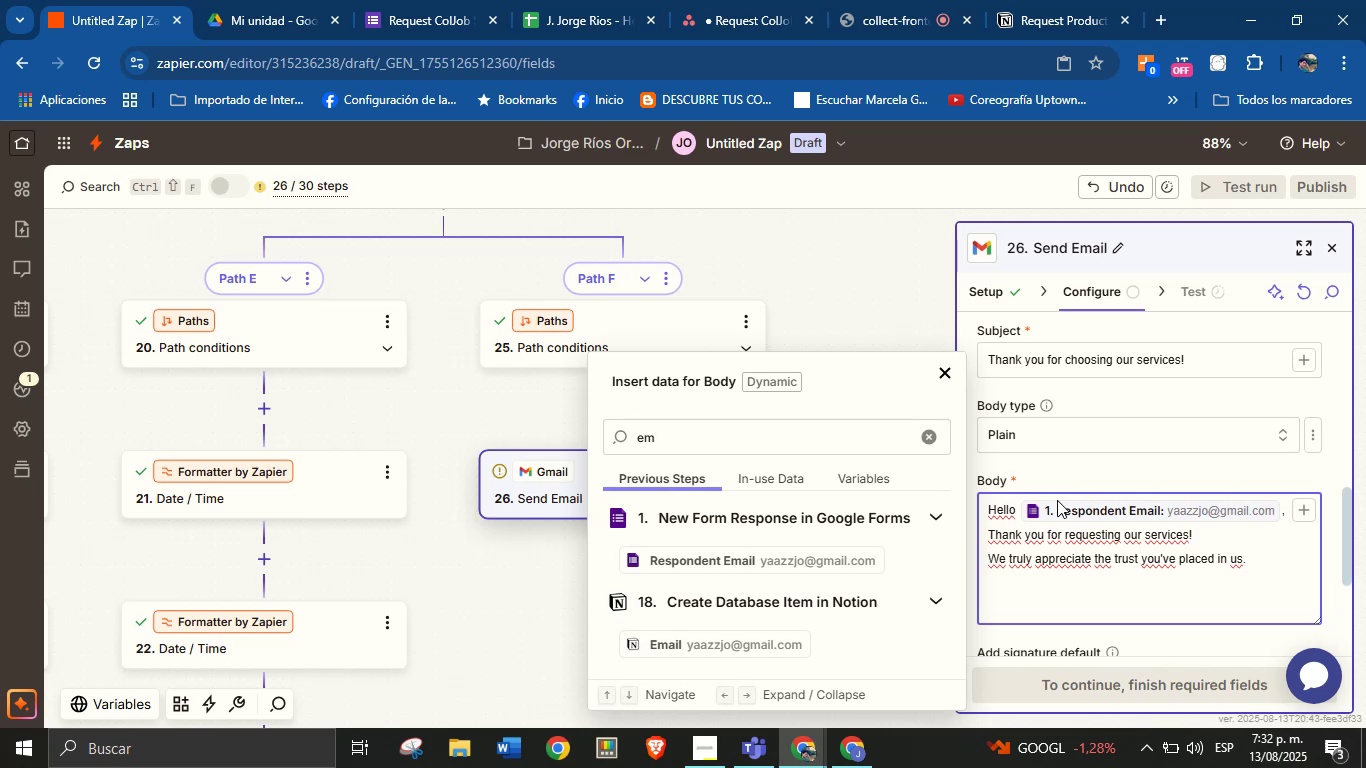 
wait(5.11)
 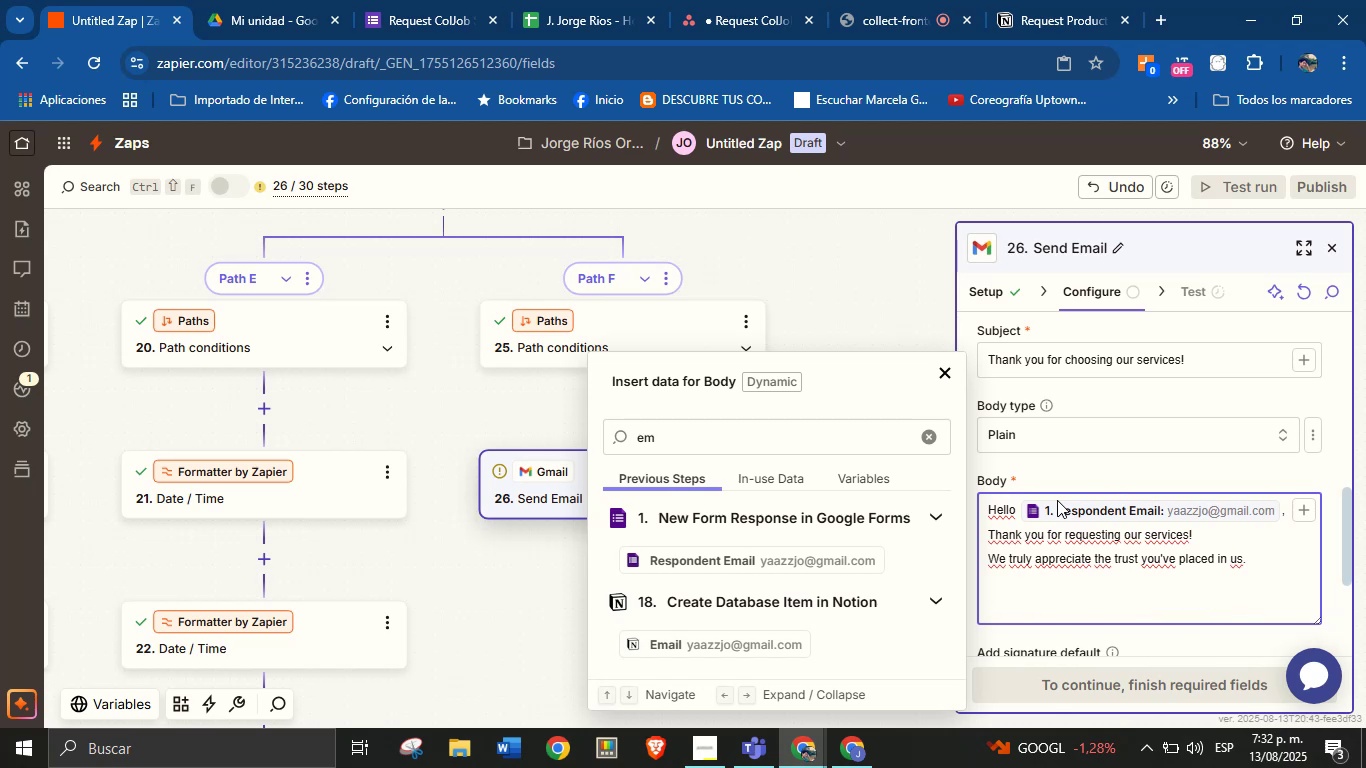 
type(We will get in touch with you very soon.)
 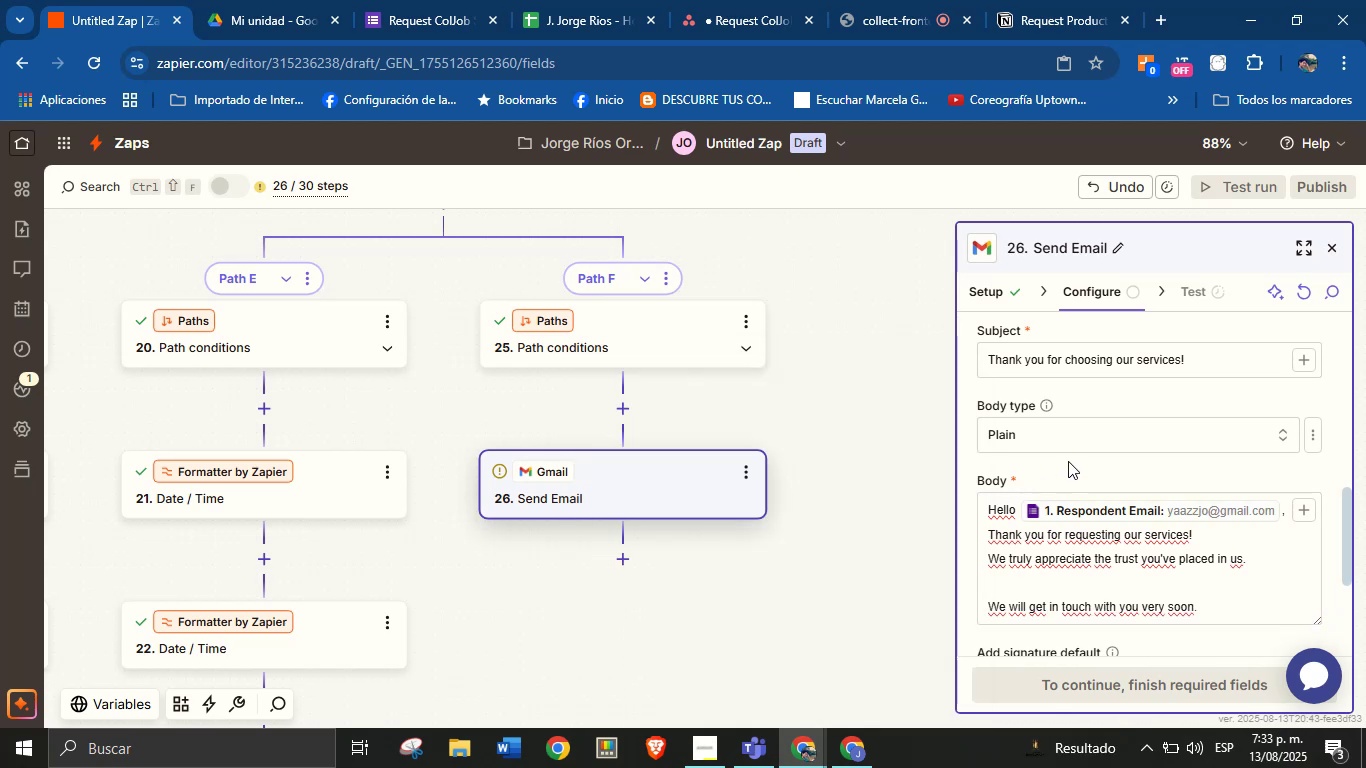 
left_click([1068, 461])
 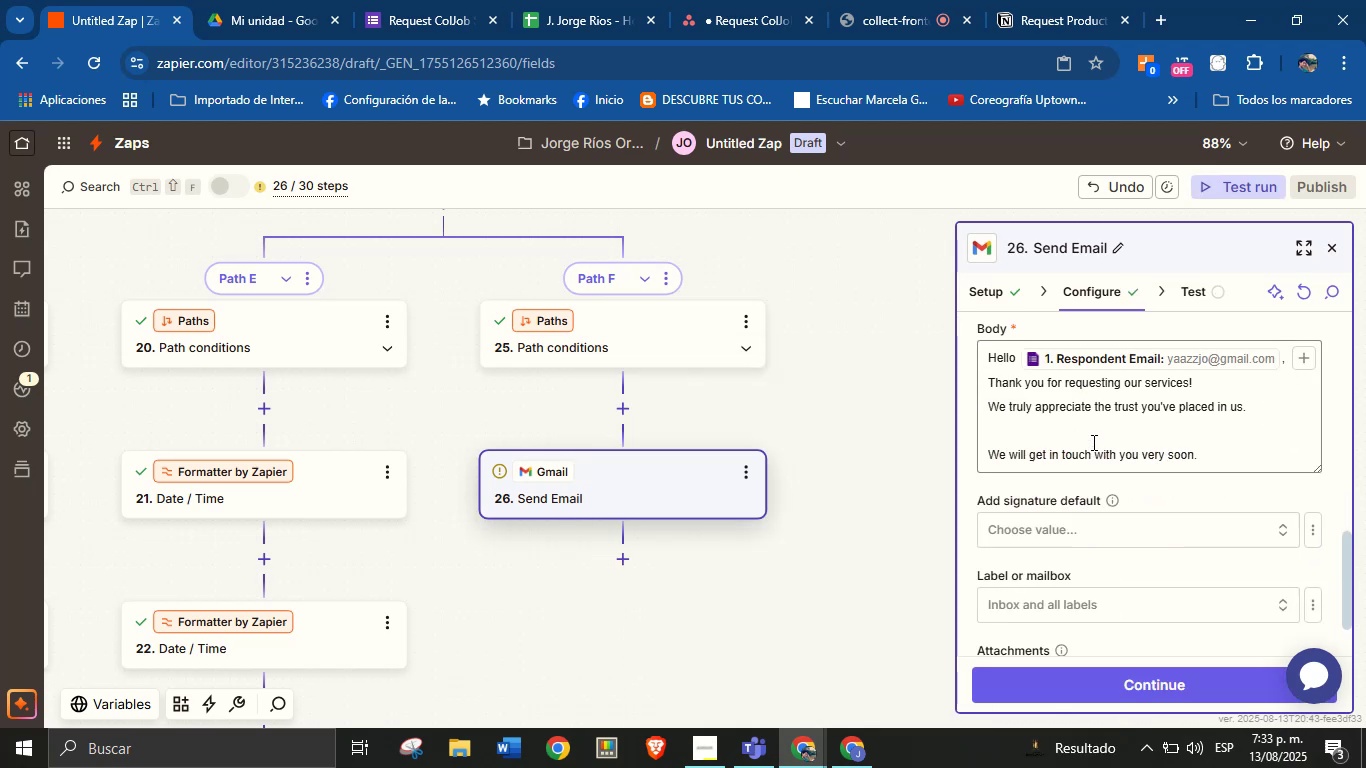 
scroll: coordinate [1092, 442], scroll_direction: down, amount: 2.0
 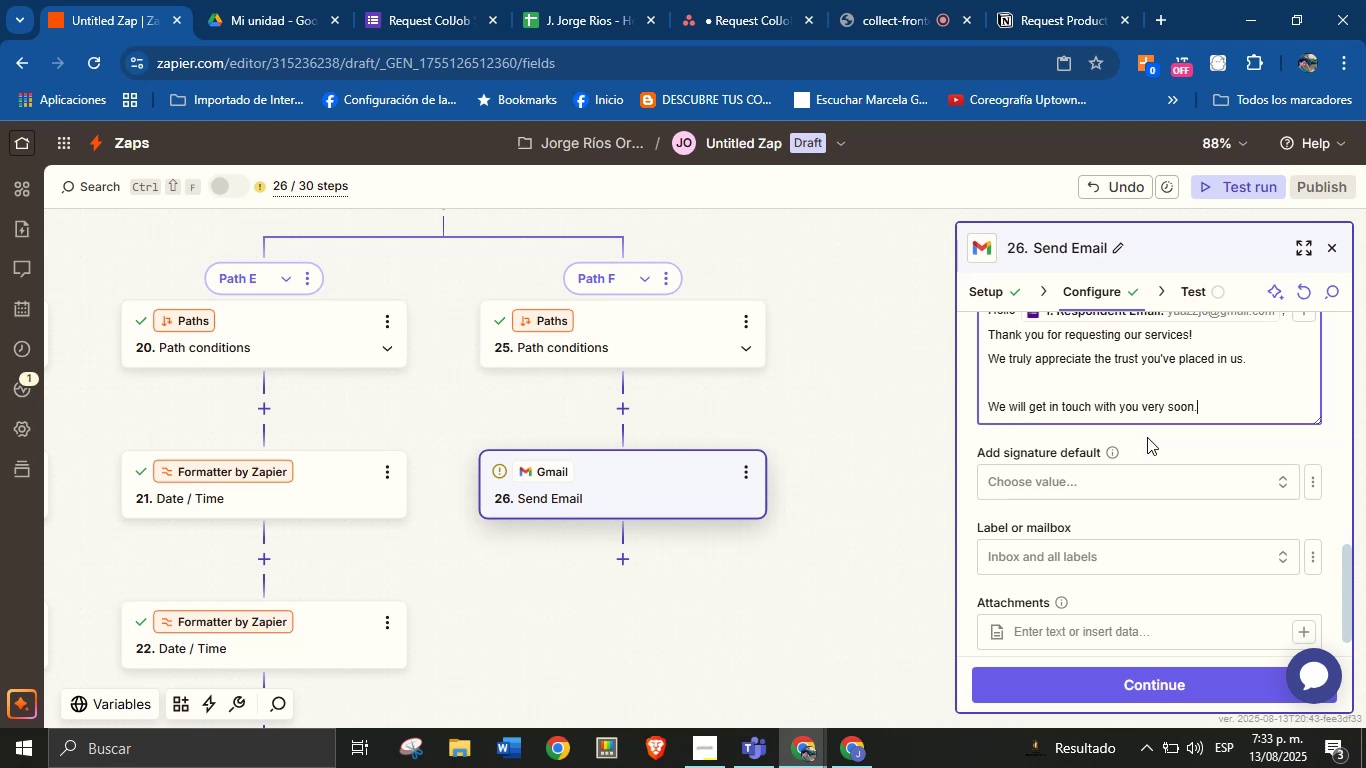 
left_click([1147, 437])
 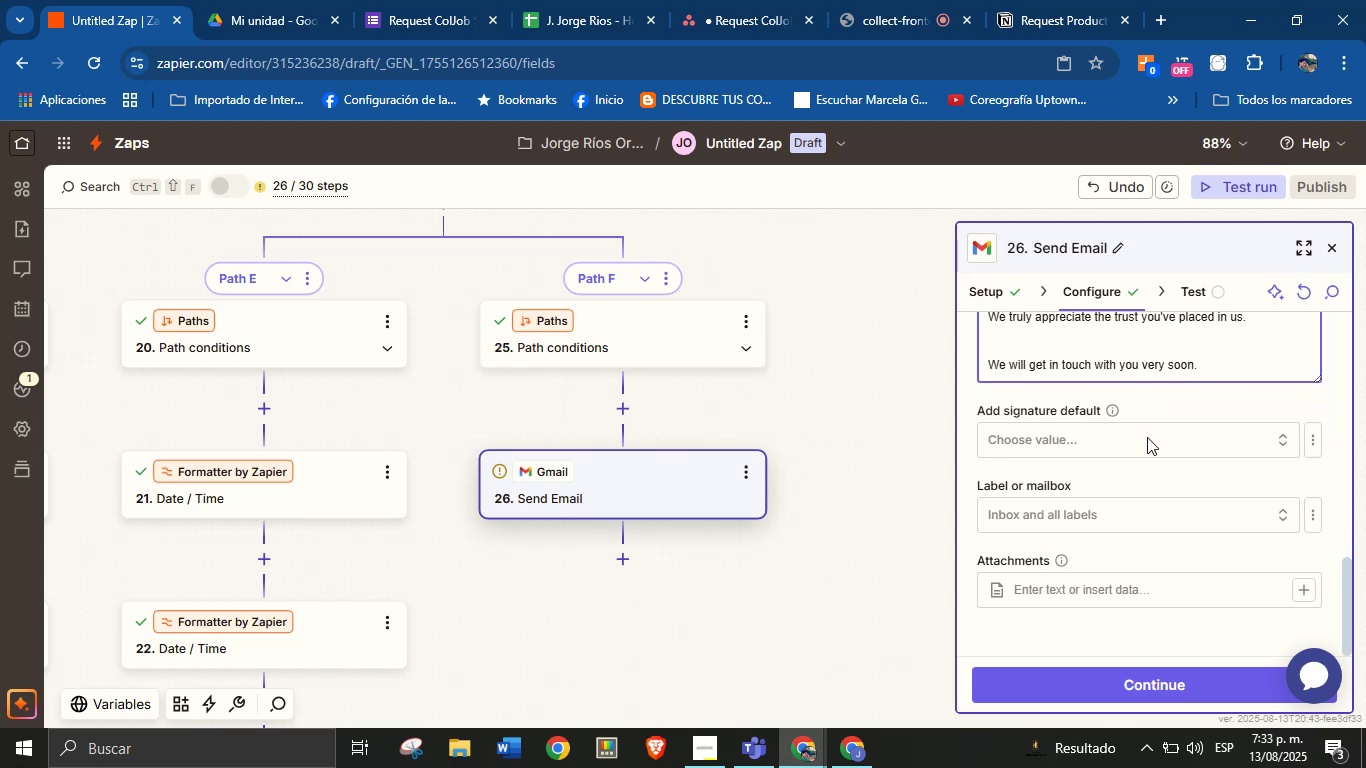 
scroll: coordinate [1144, 442], scroll_direction: down, amount: 1.0
 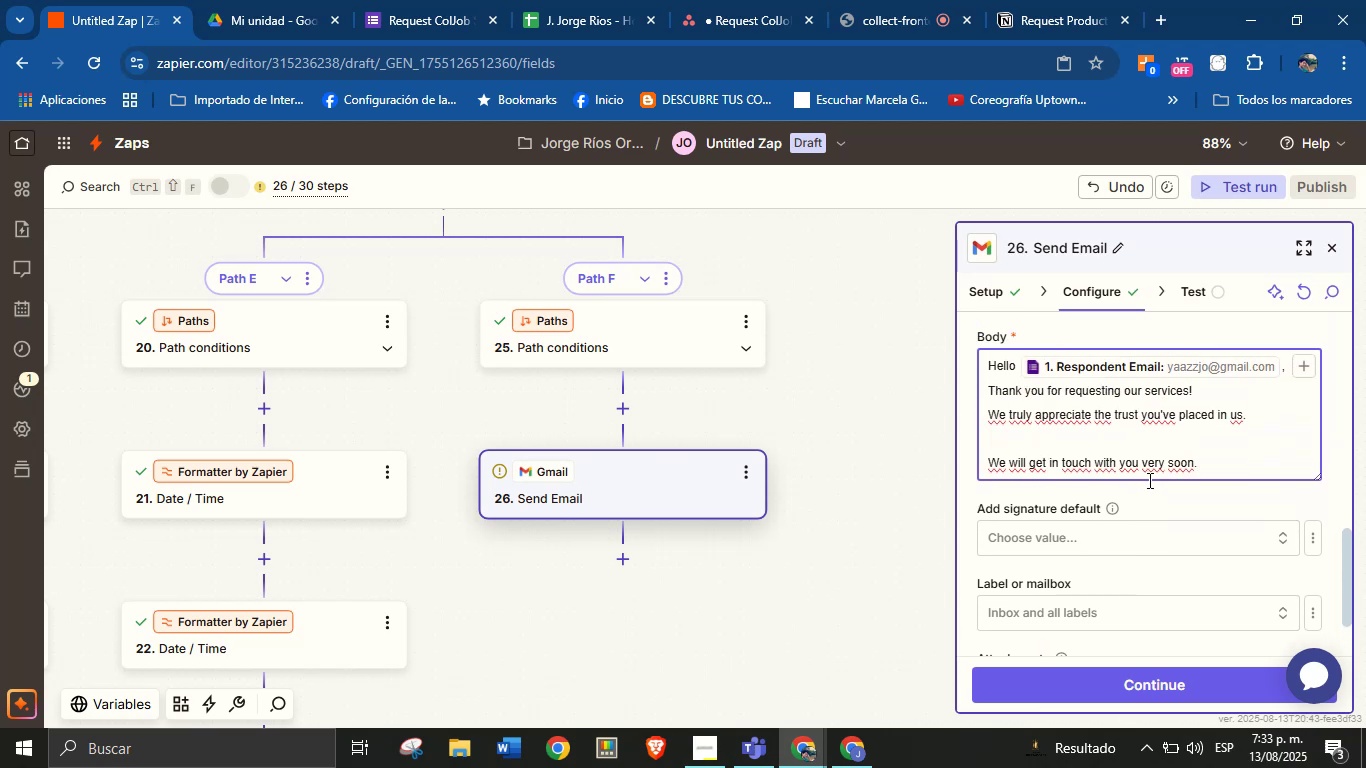 
scroll: coordinate [1146, 445], scroll_direction: up, amount: 12.0
 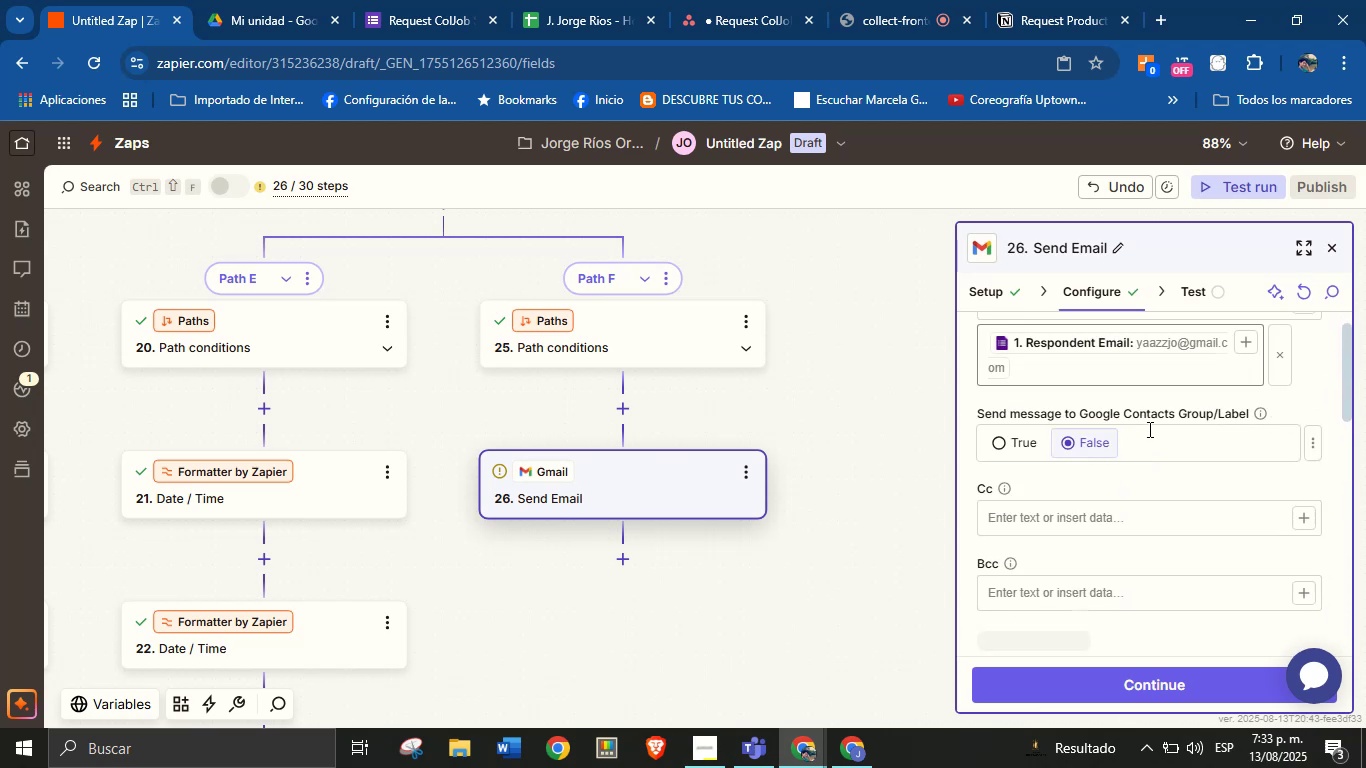 
scroll: coordinate [1143, 420], scroll_direction: down, amount: 13.0
 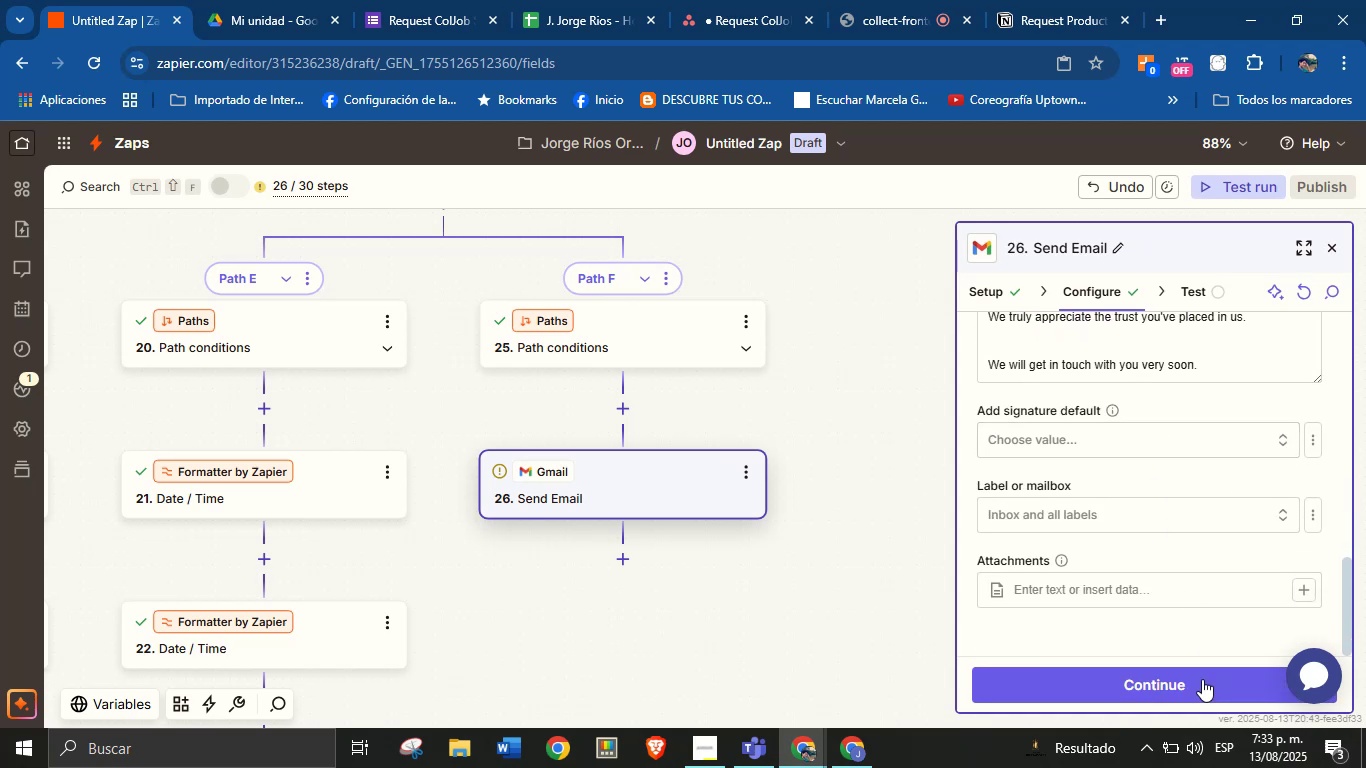 
left_click([1202, 679])
 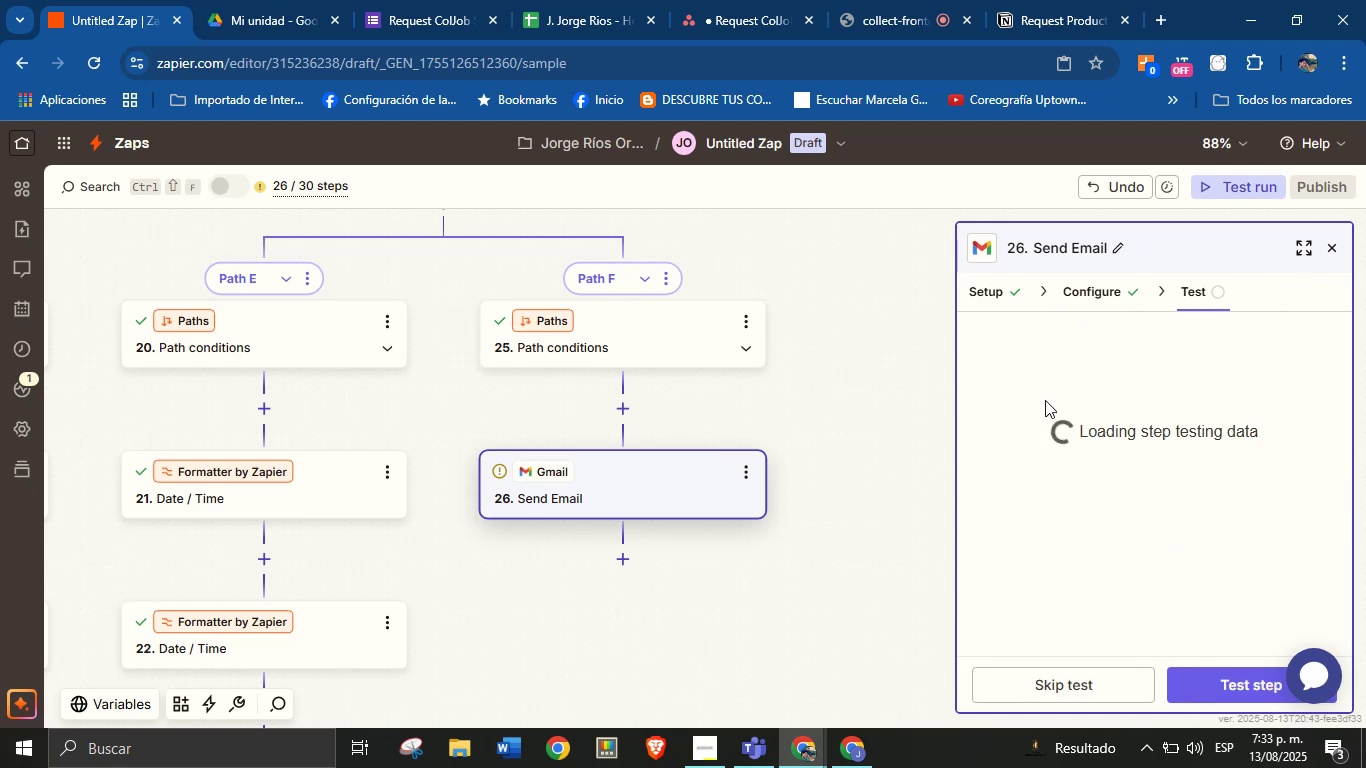 
left_click([1045, 400])
 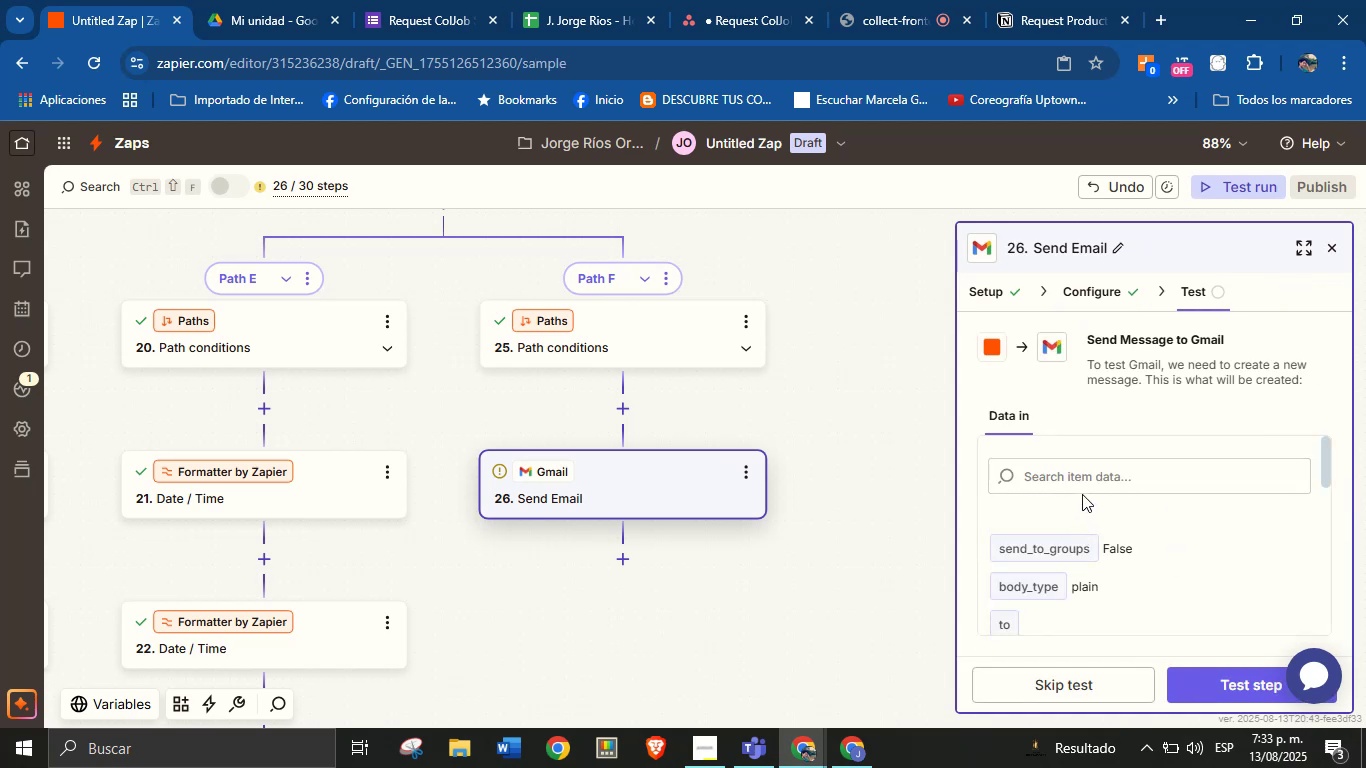 
scroll: coordinate [1159, 532], scroll_direction: down, amount: 14.0
 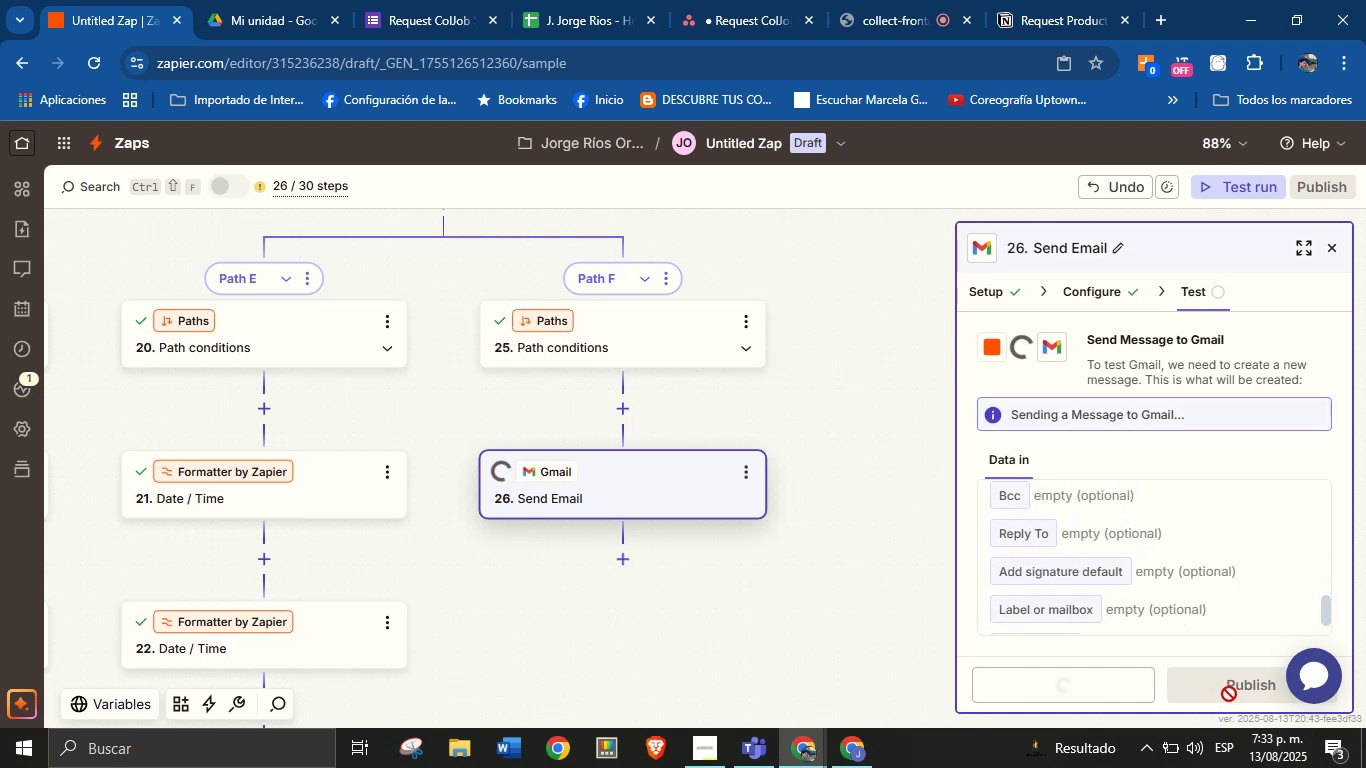 
left_click([1229, 694])
 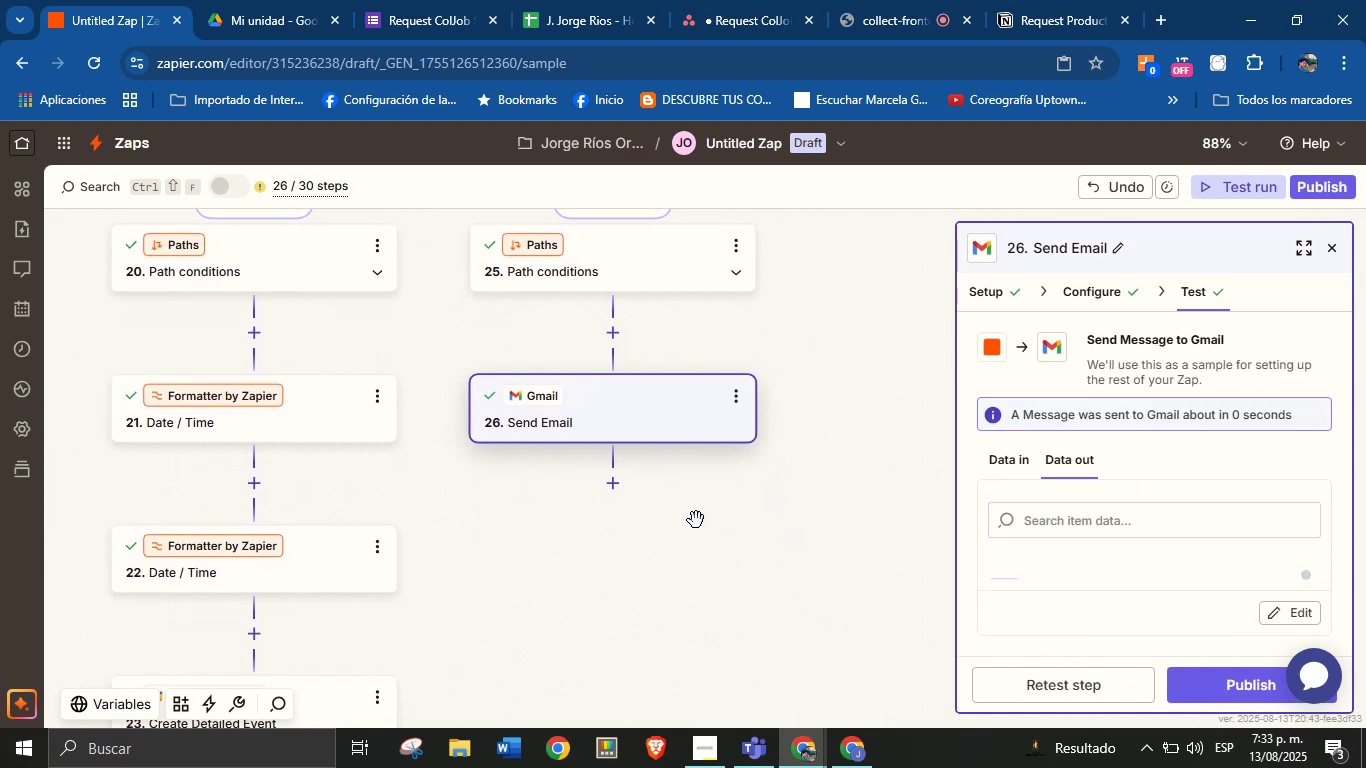 
wait(6.86)
 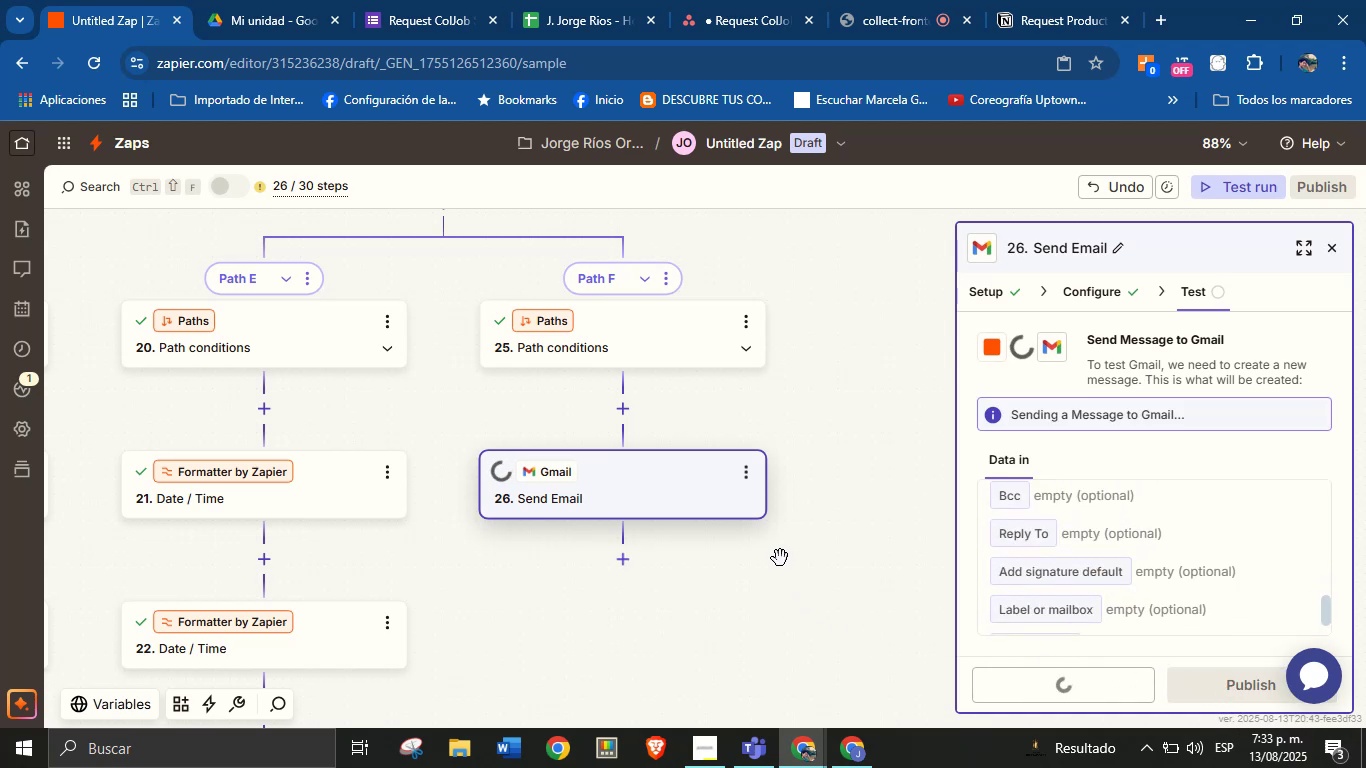 
left_click([615, 481])
 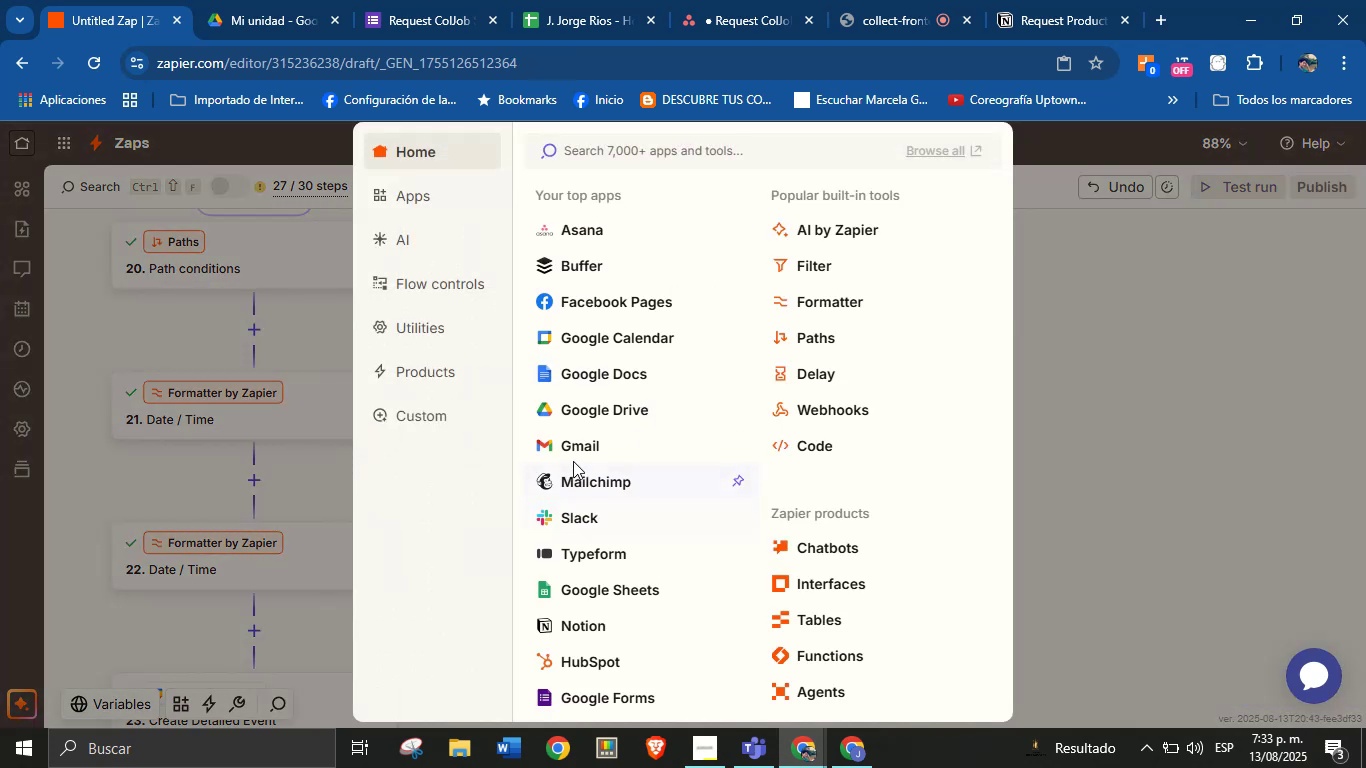 
left_click([586, 442])
 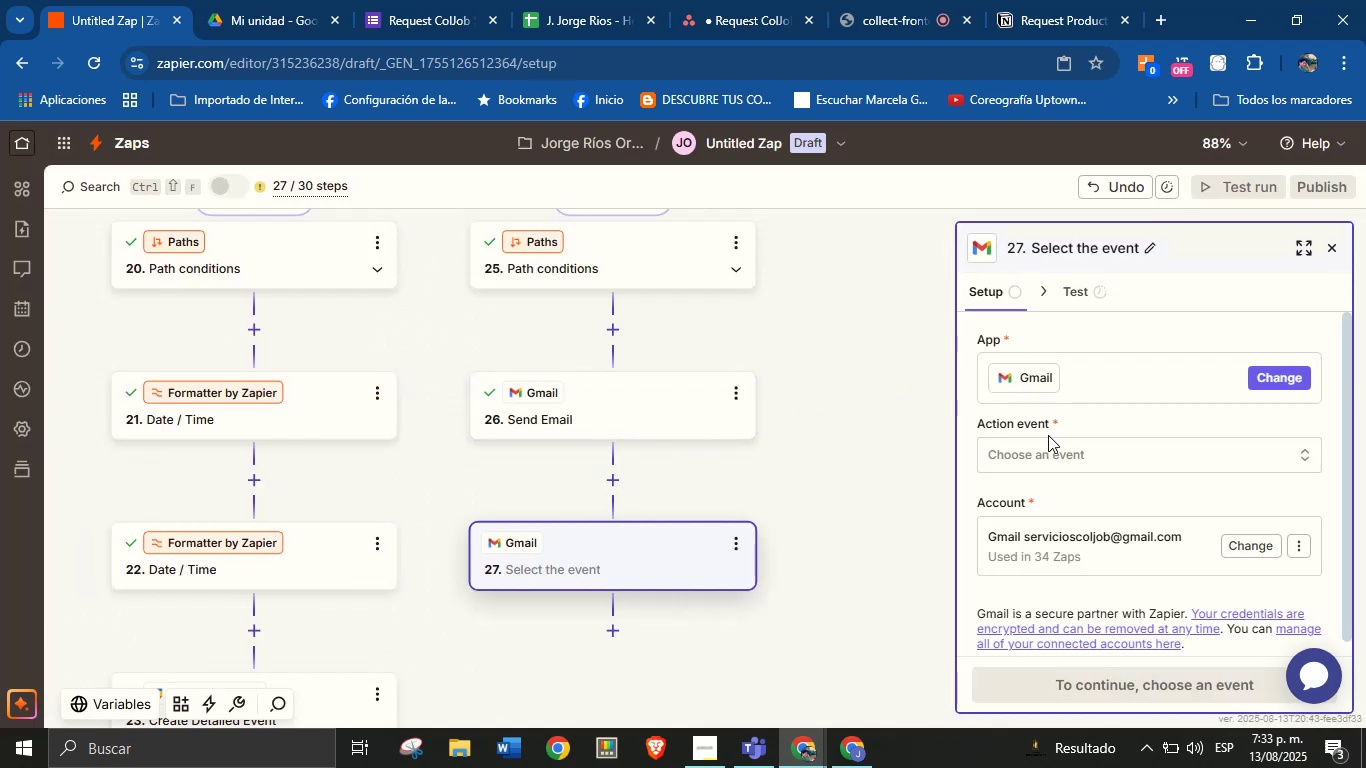 
left_click([1048, 446])
 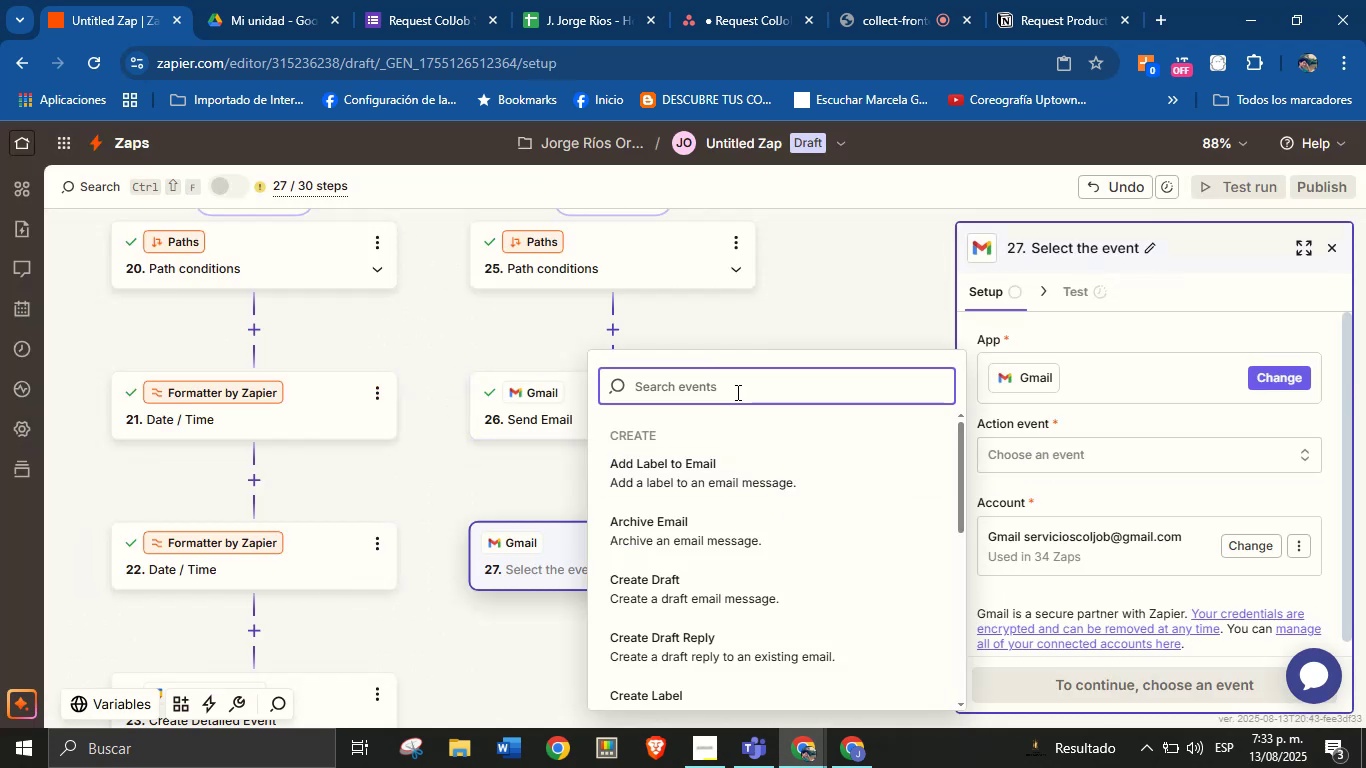 
type(send)
 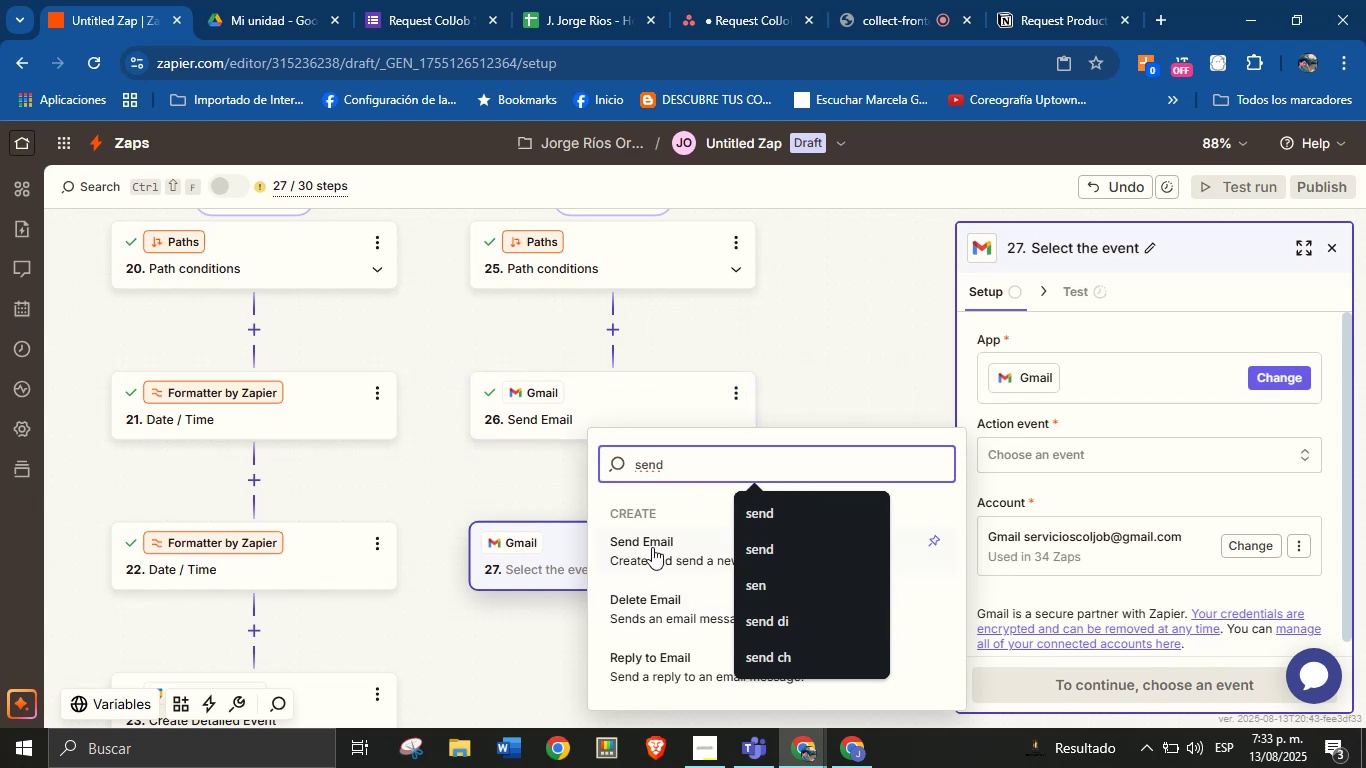 
left_click([652, 547])
 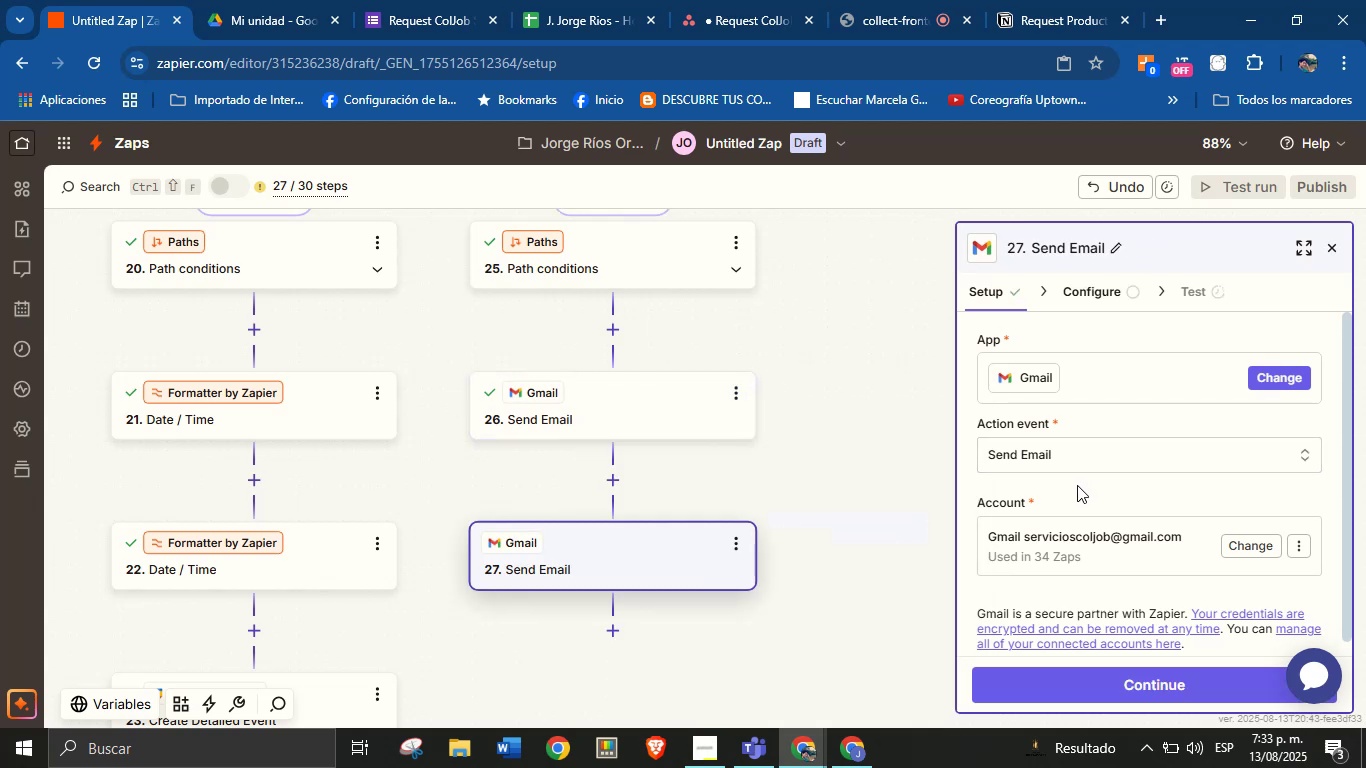 
left_click([1077, 485])
 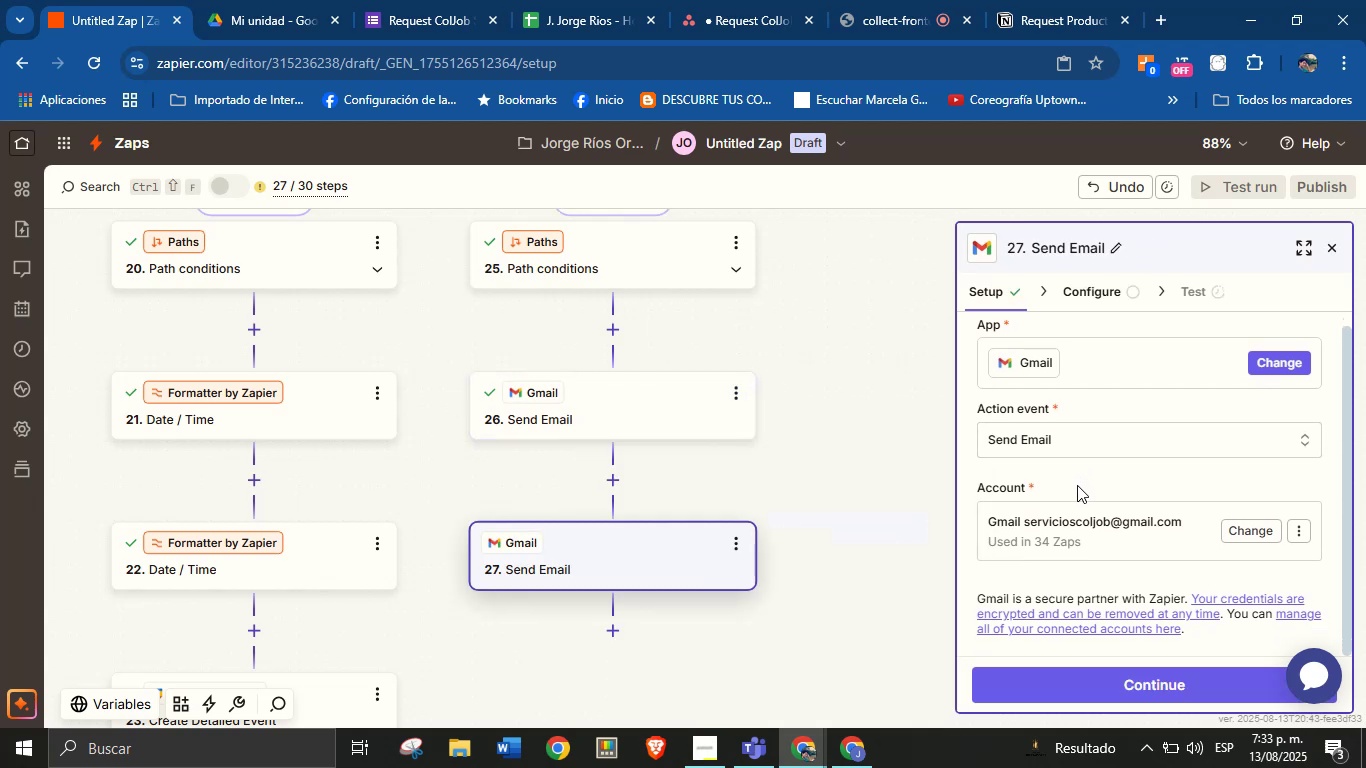 
scroll: coordinate [1077, 485], scroll_direction: down, amount: 1.0
 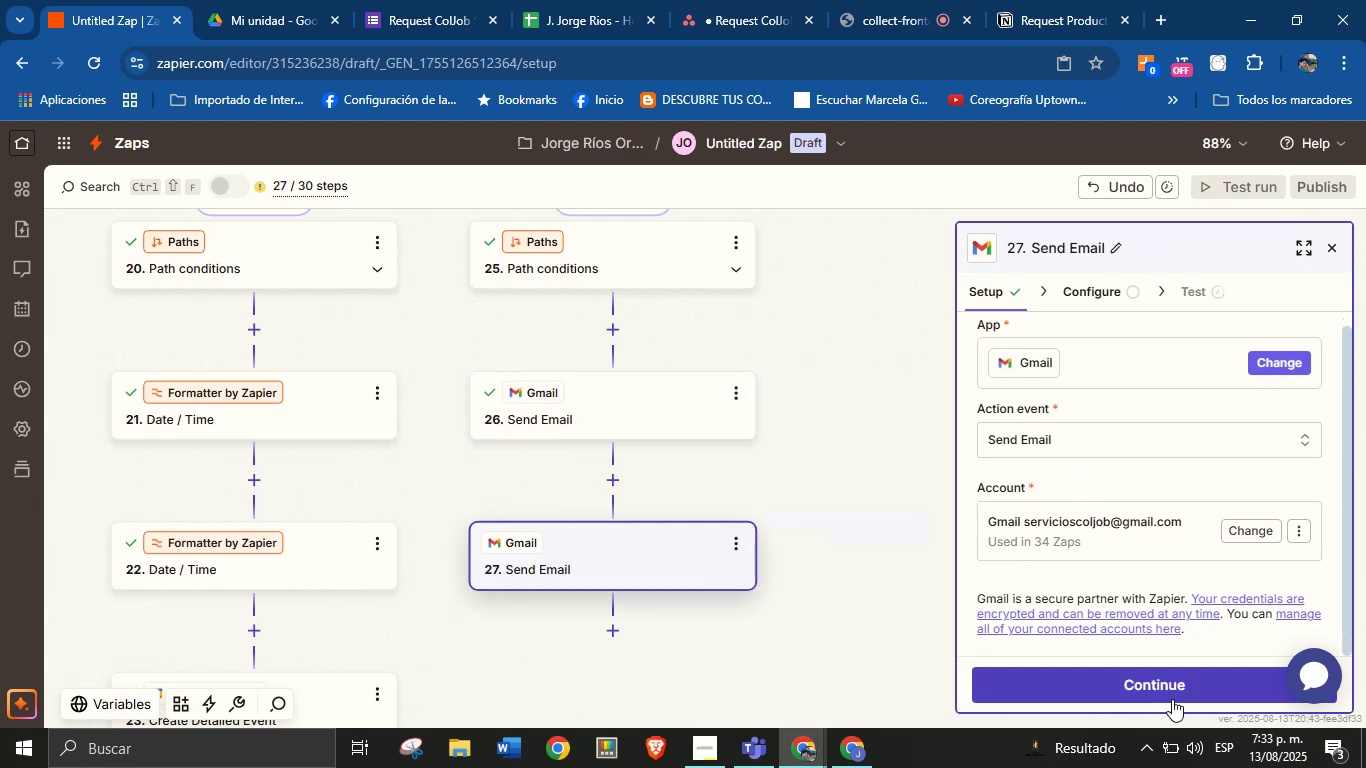 
left_click([1172, 699])
 